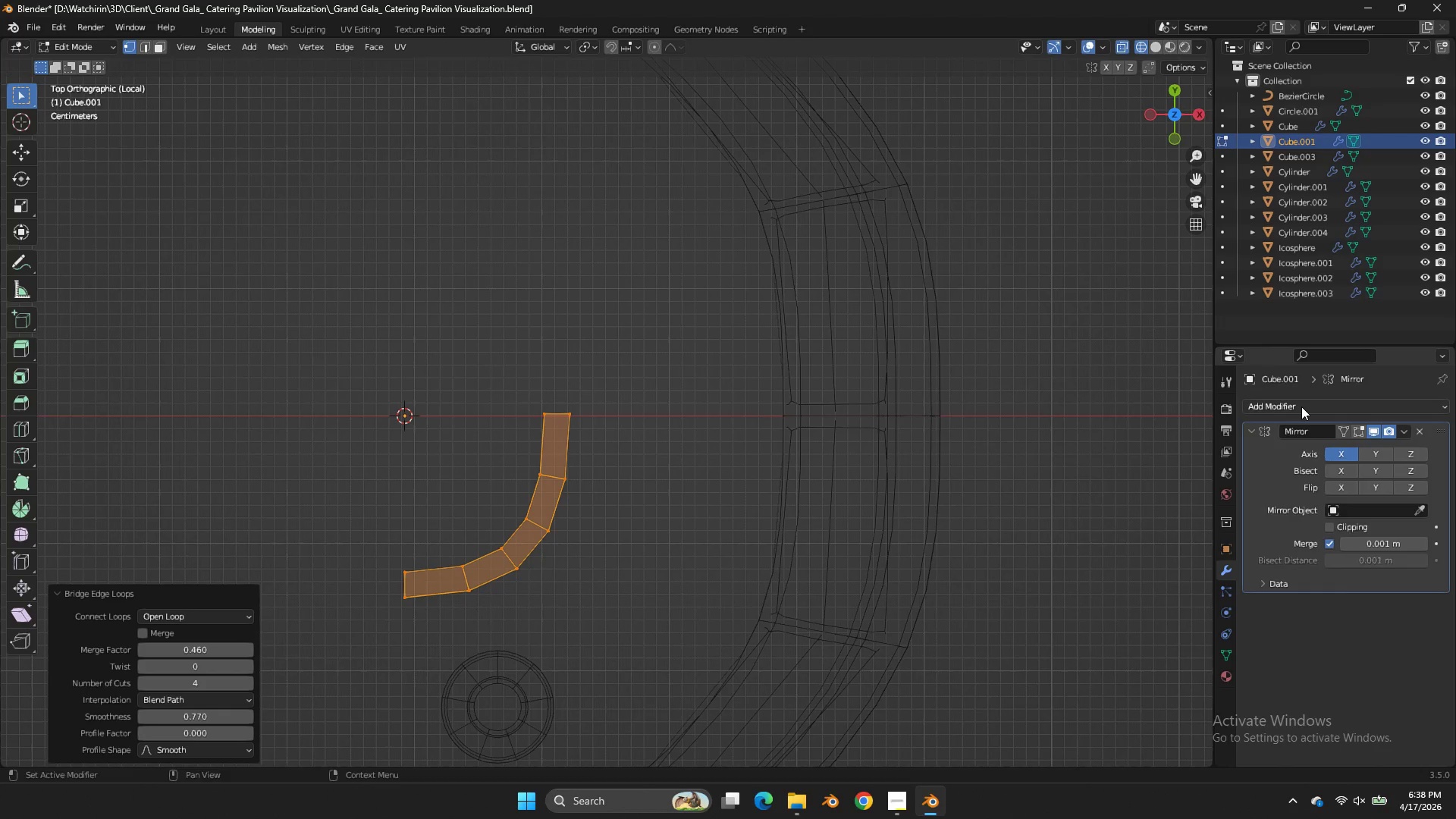 
triple_click([1301, 406])
 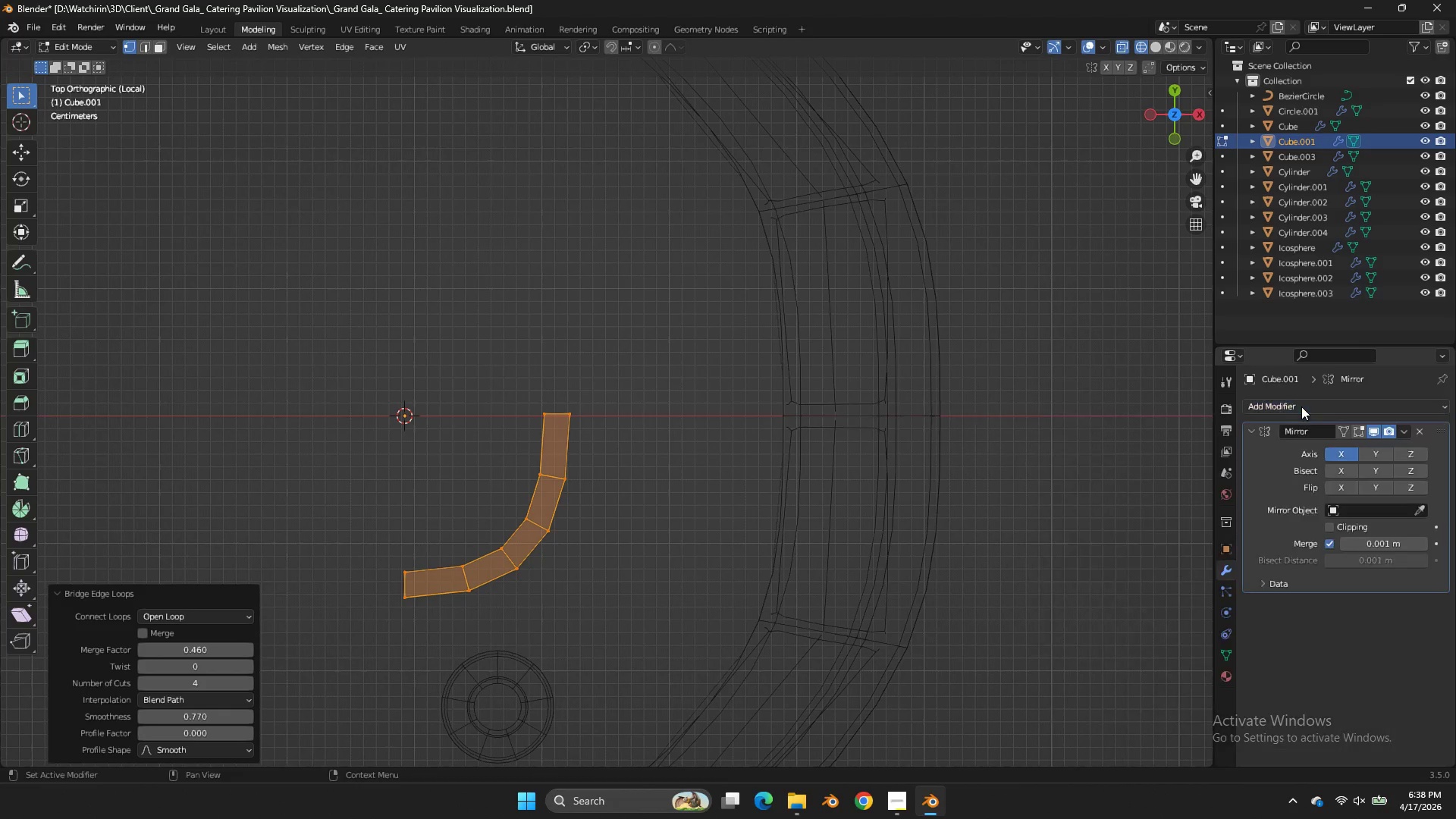 
triple_click([1301, 406])
 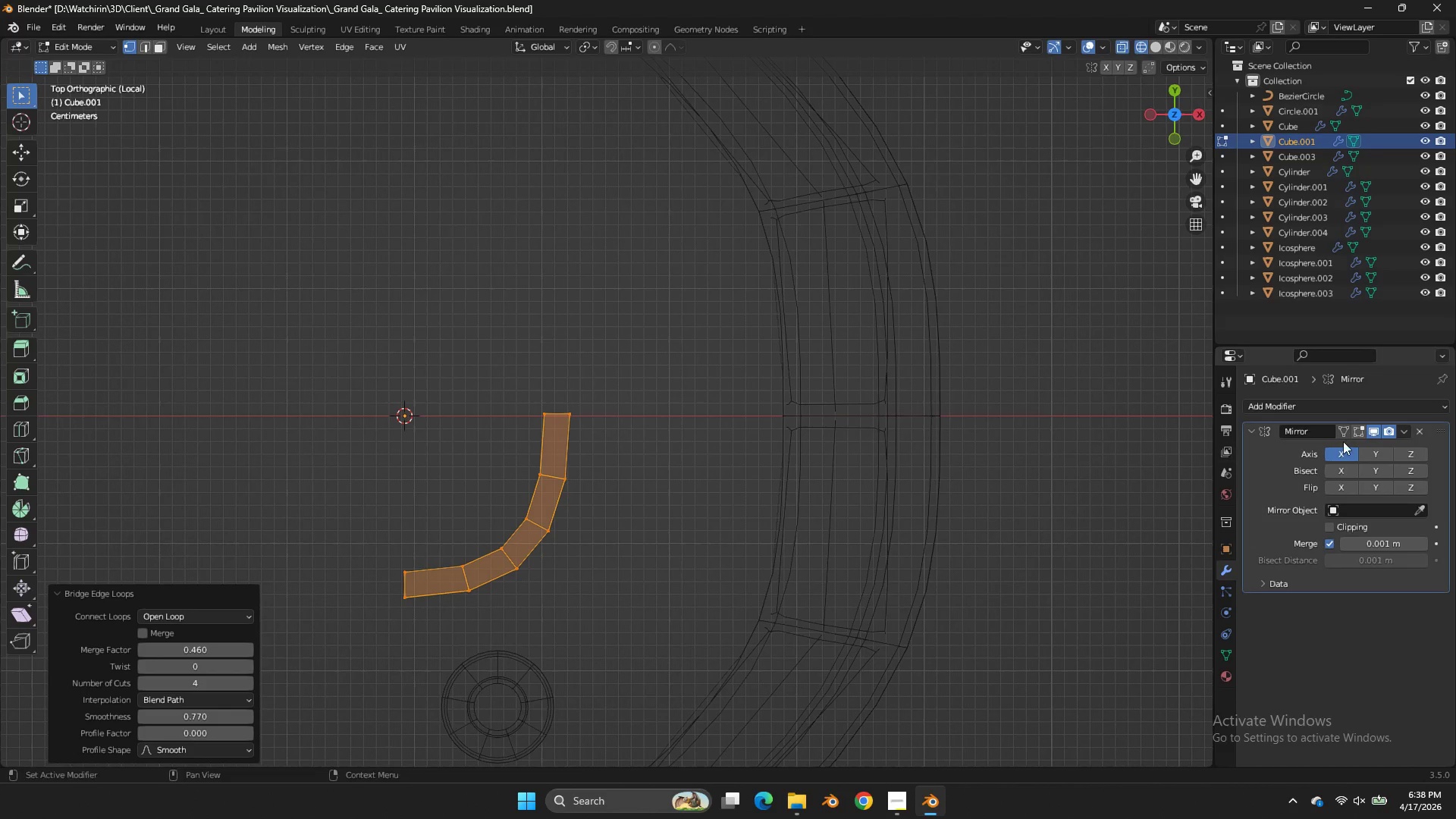 
left_click([1360, 431])
 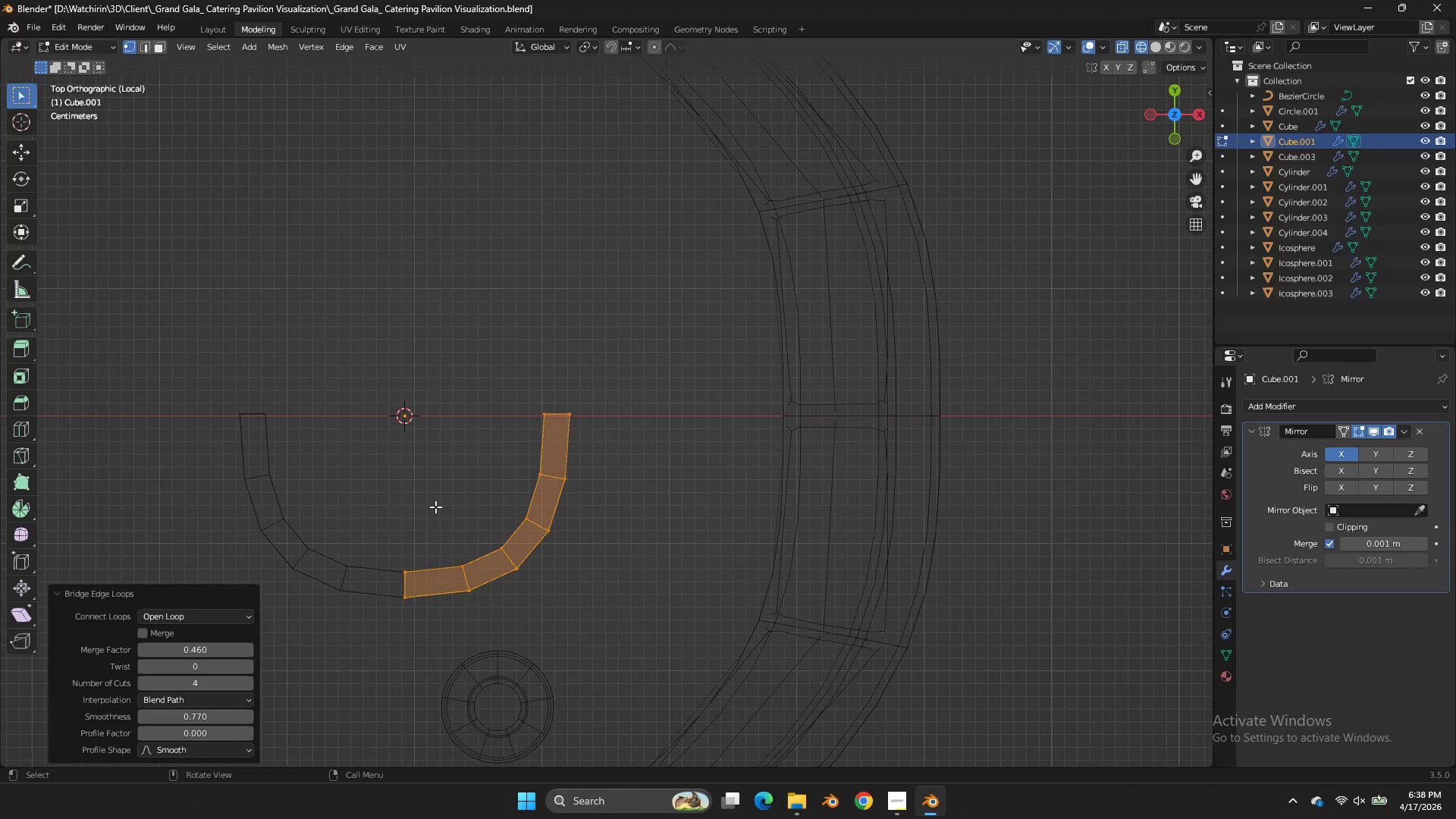 
key(Tab)
key(Tab)
type(gx)
 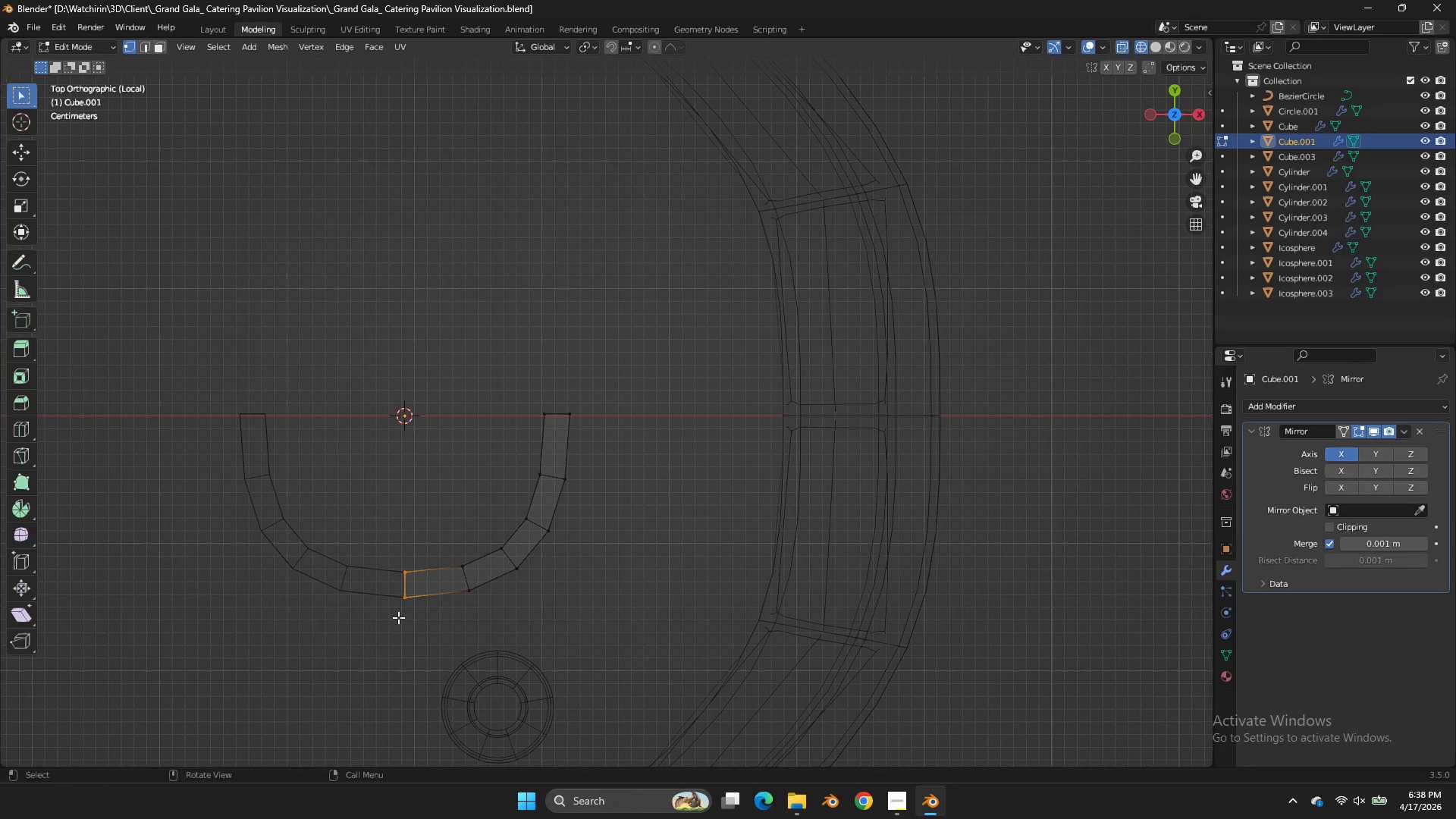 
left_click_drag(start_coordinate=[428, 519], to_coordinate=[363, 619])
 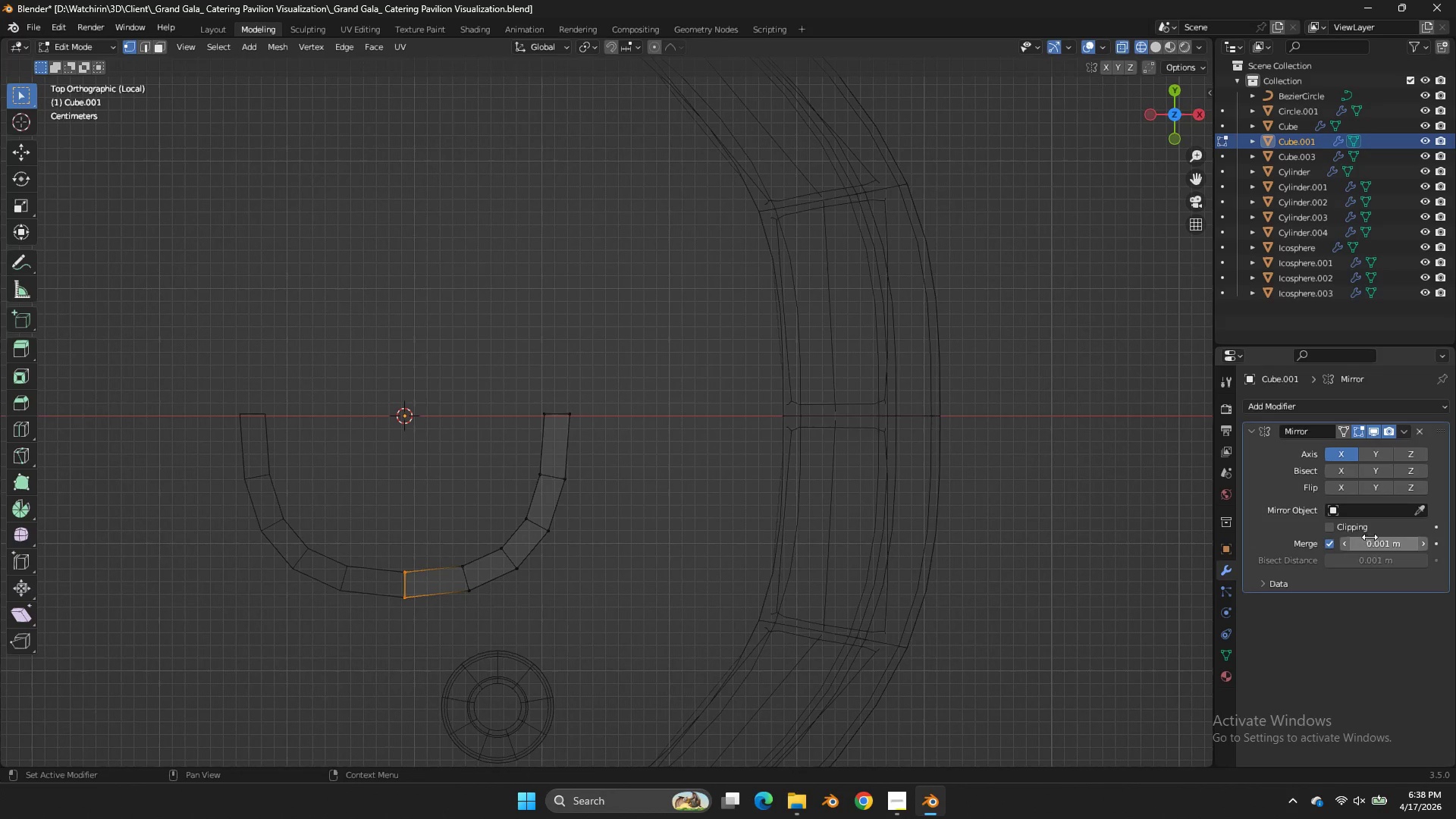 
double_click([1361, 528])
 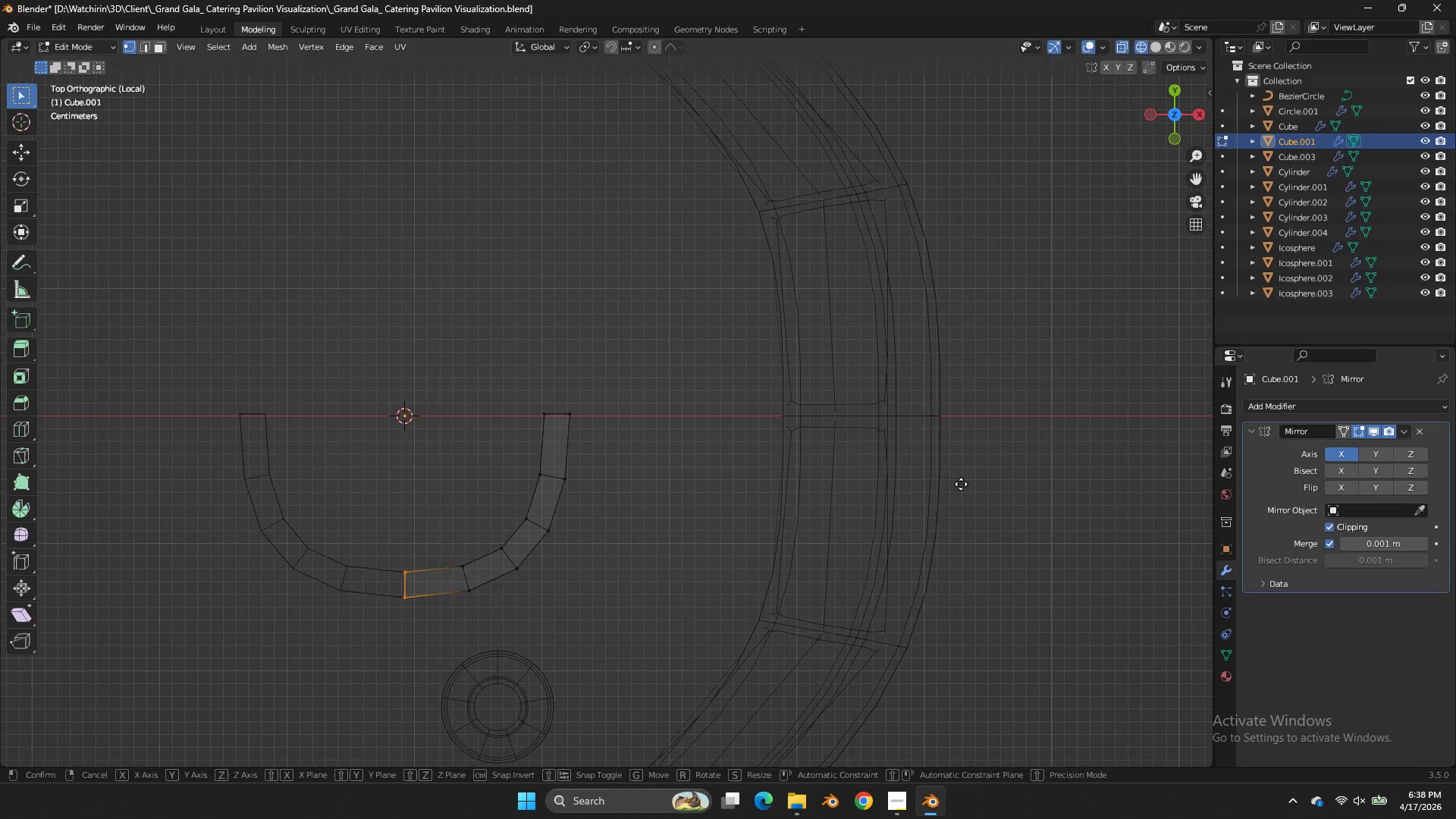 
type(gx)
 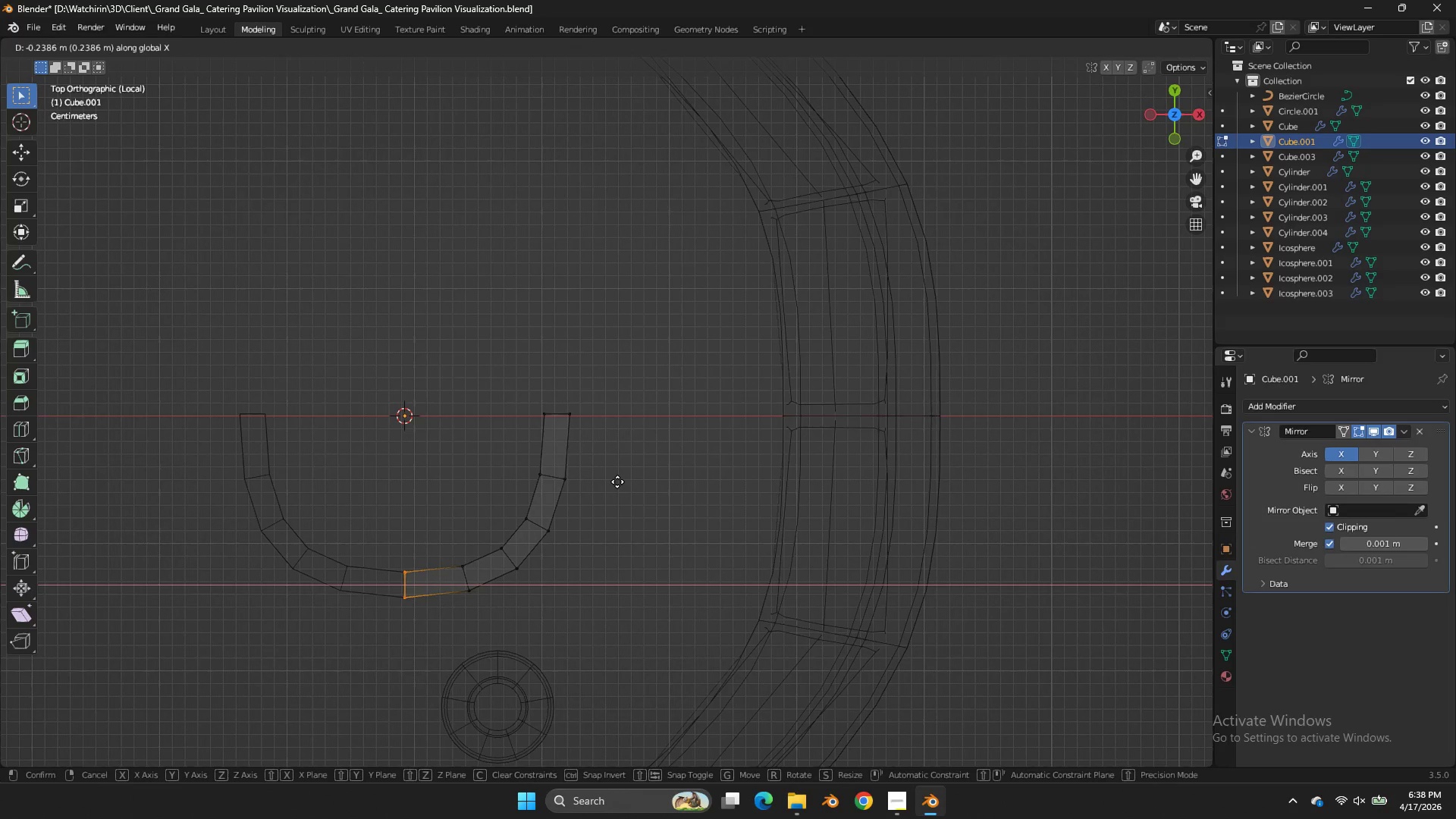 
left_click([599, 482])
 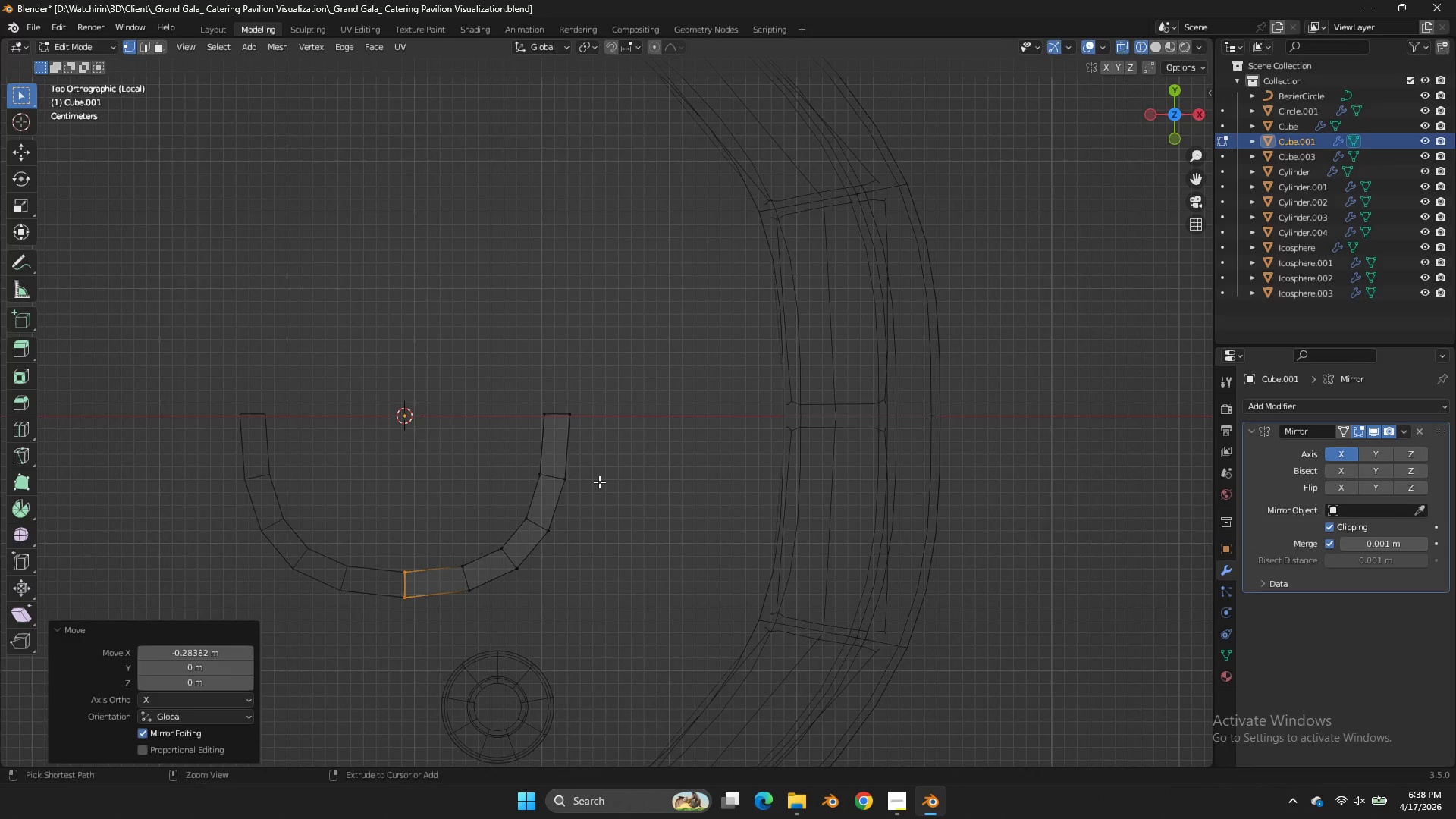 
key(Control+ControlLeft)
 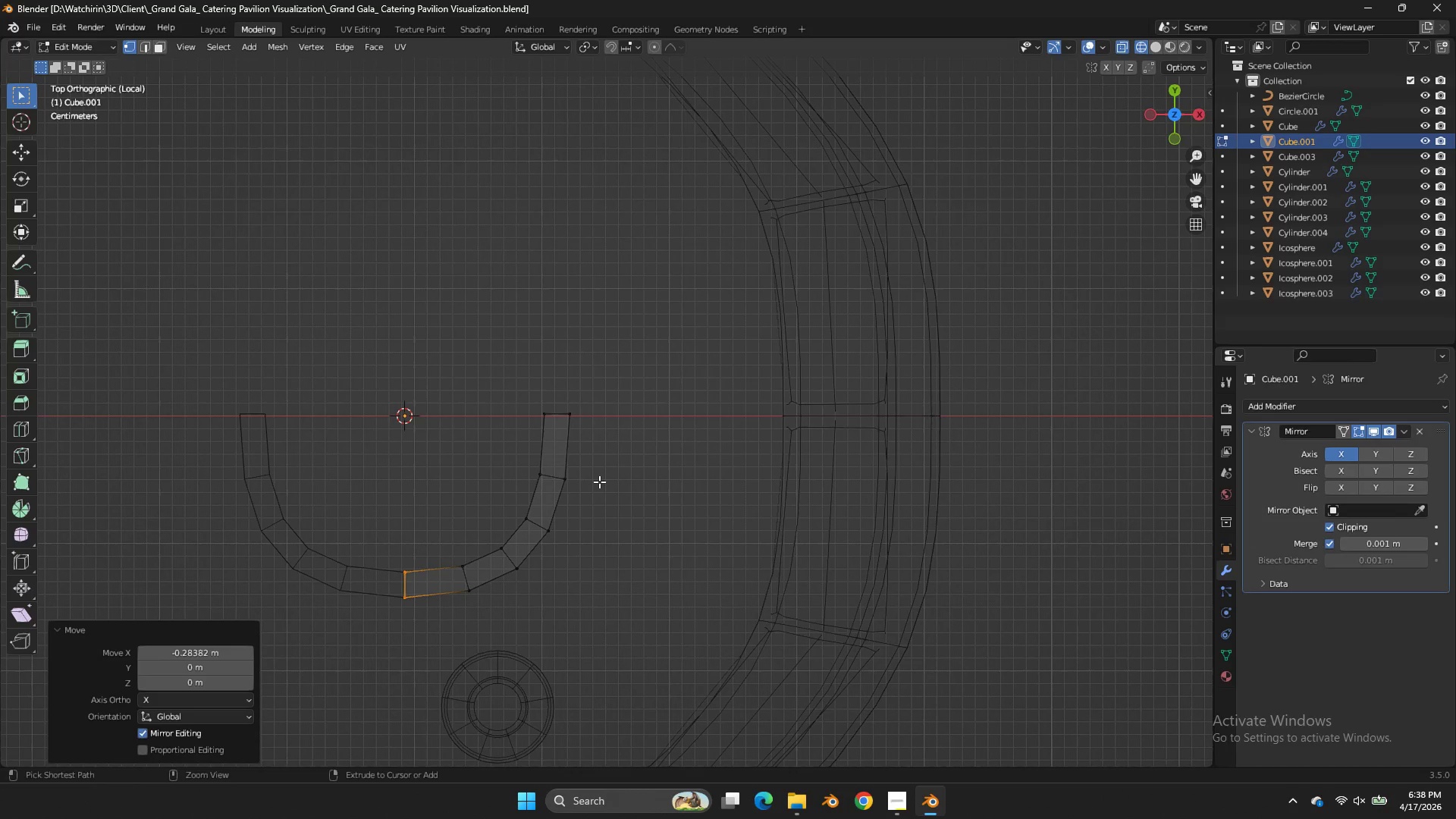 
key(Control+S)
 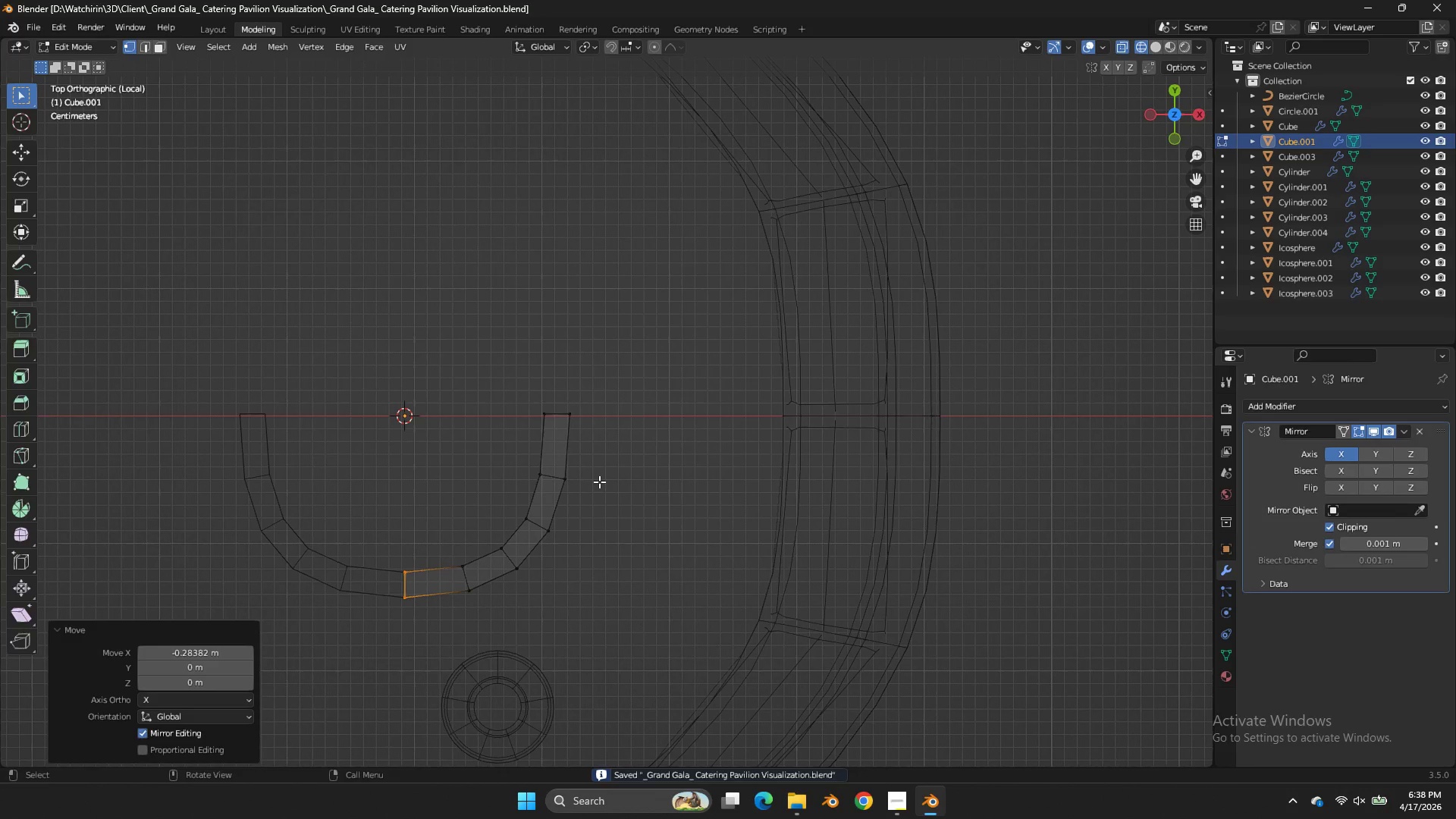 
key(Tab)
type(zsz)
 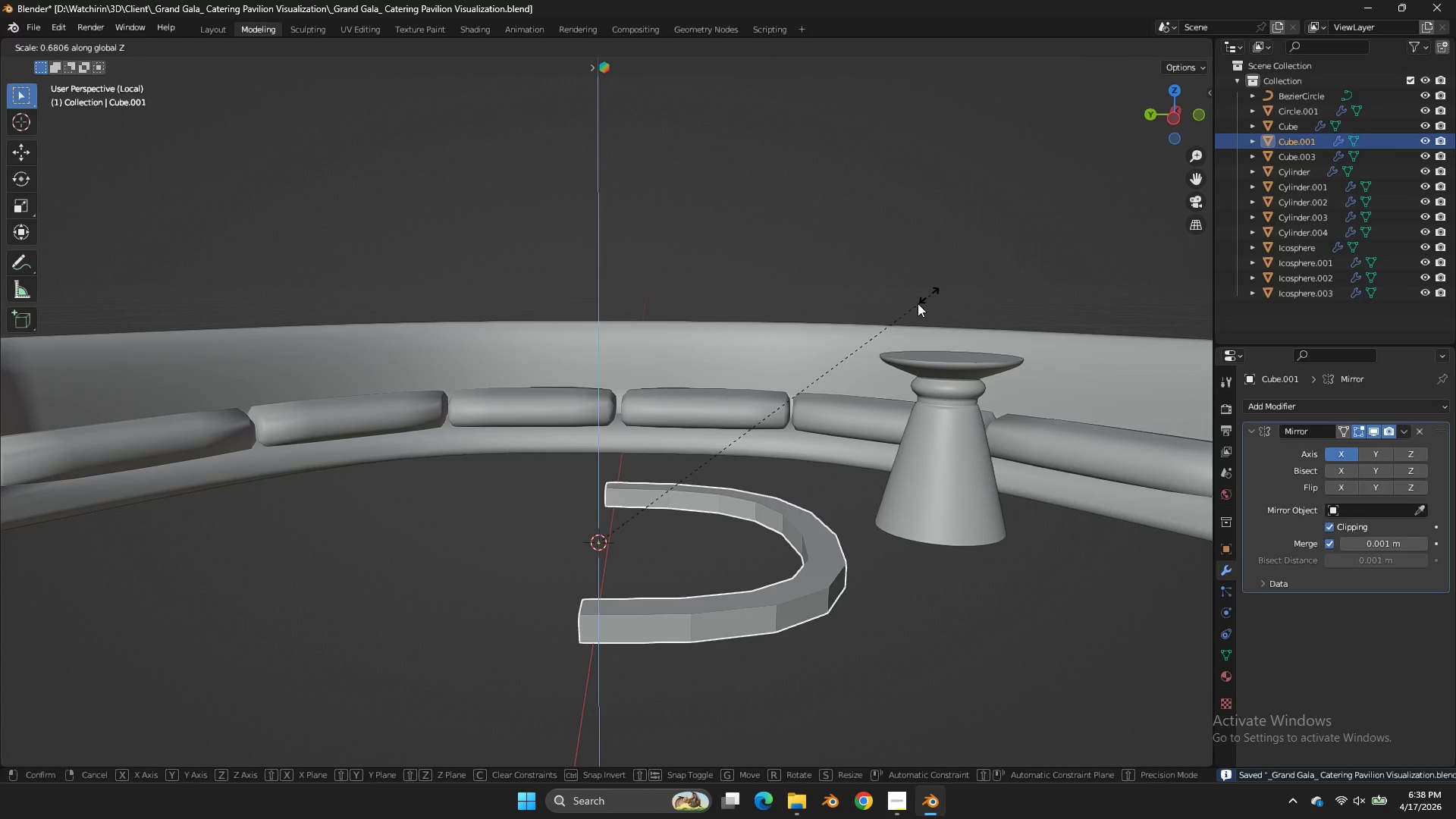 
left_click_drag(start_coordinate=[1190, 124], to_coordinate=[150, 673])
 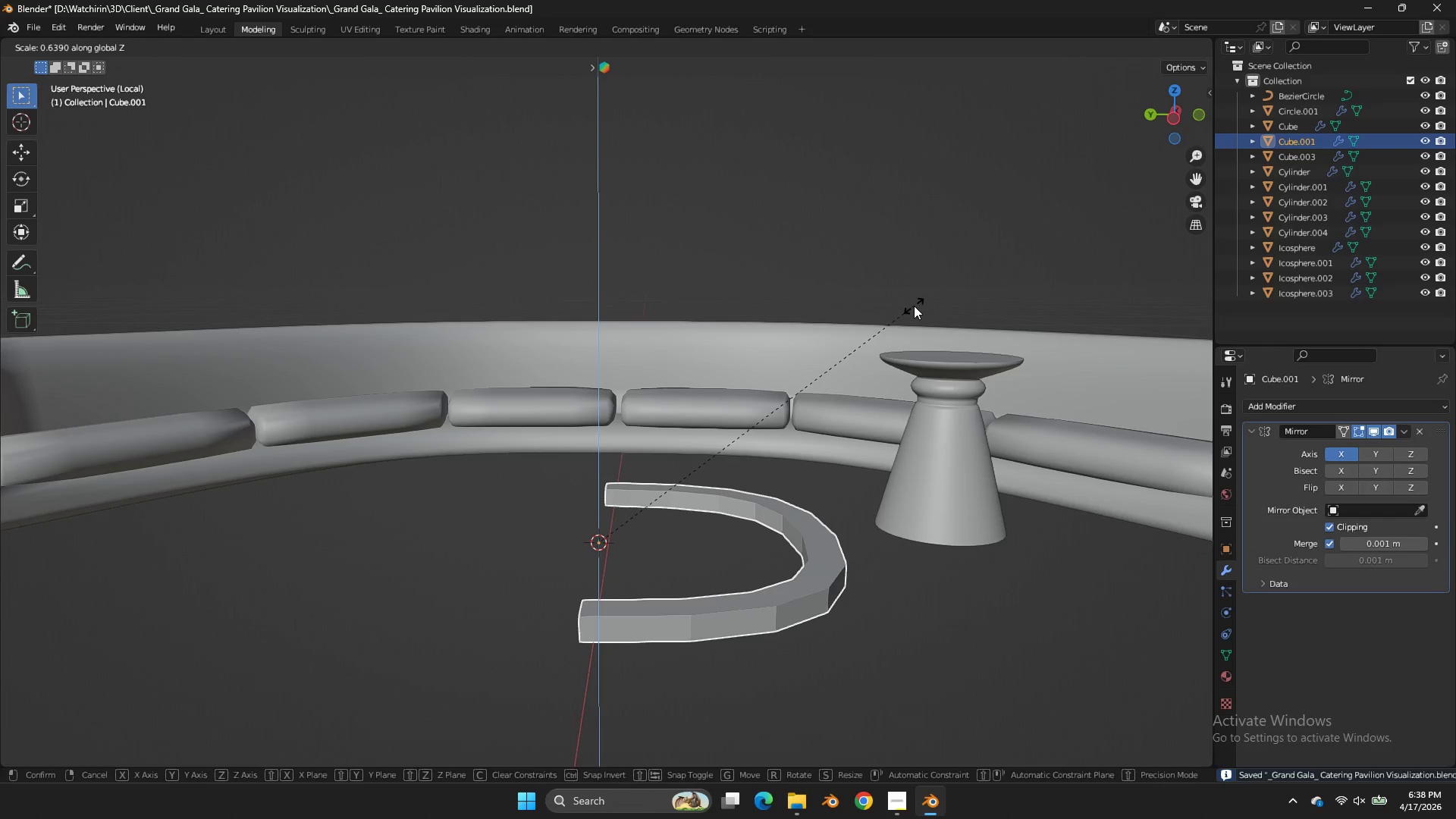 
left_click([914, 306])
 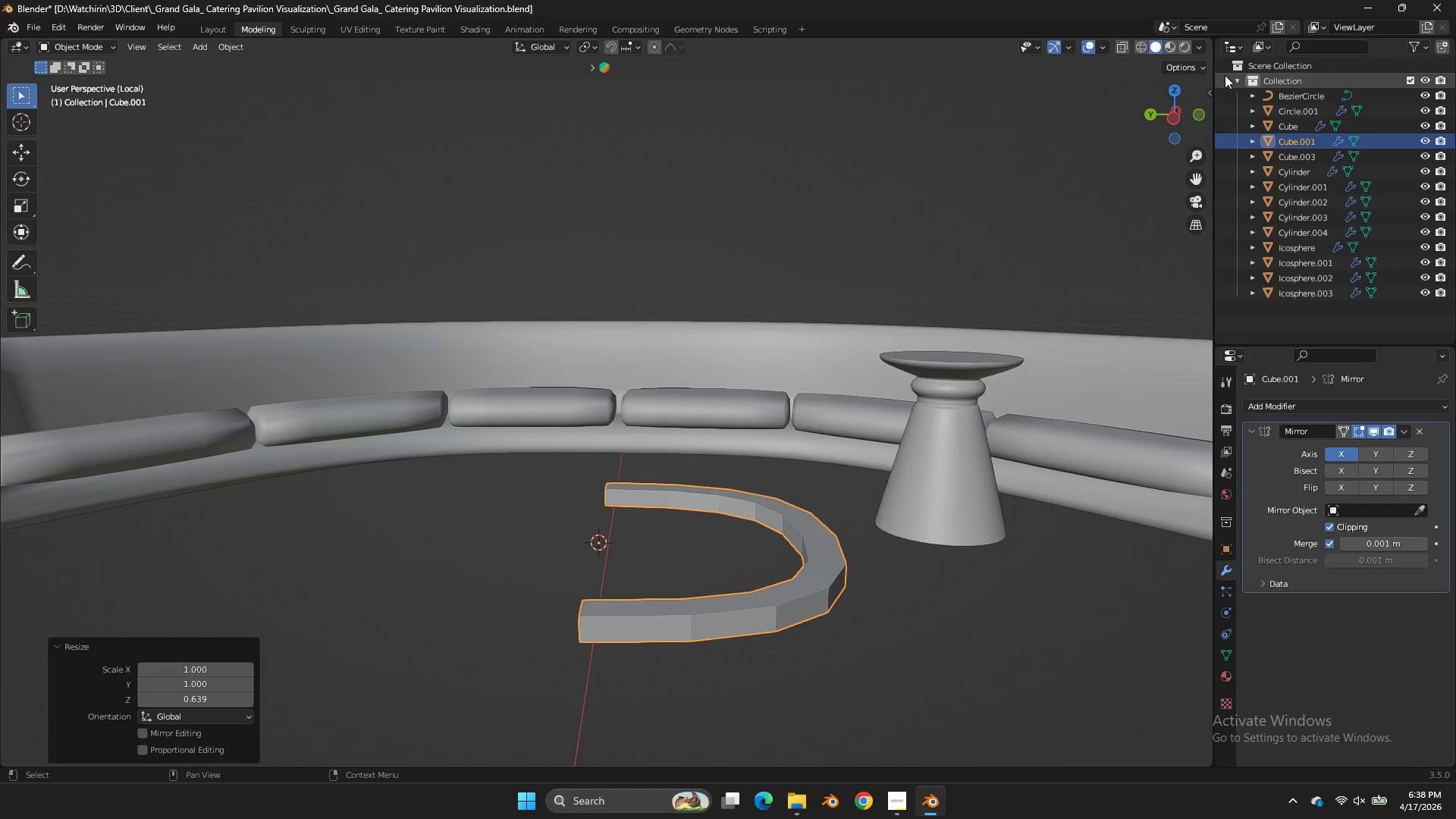 
left_click([1171, 89])
 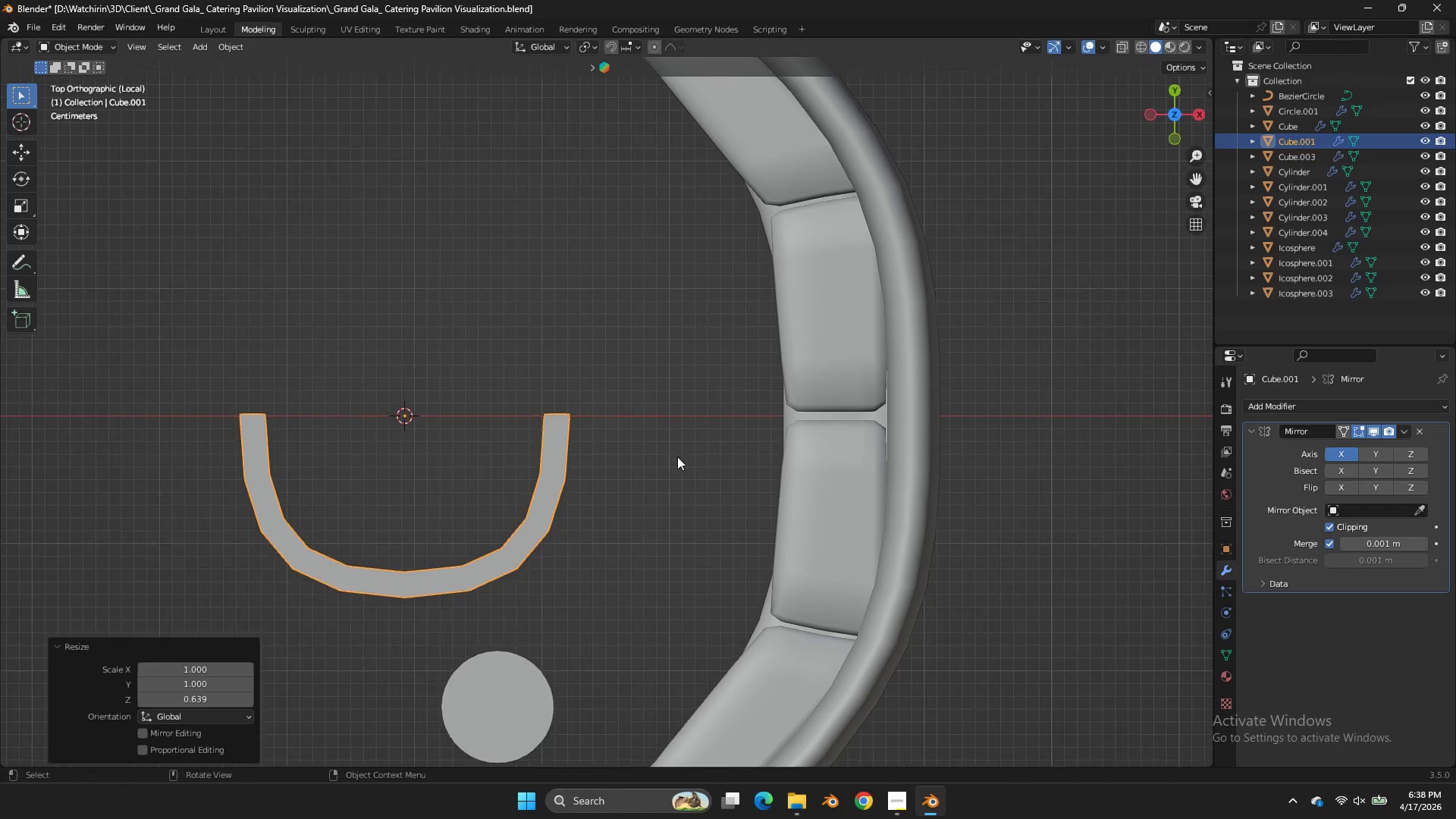 
key(Tab)
 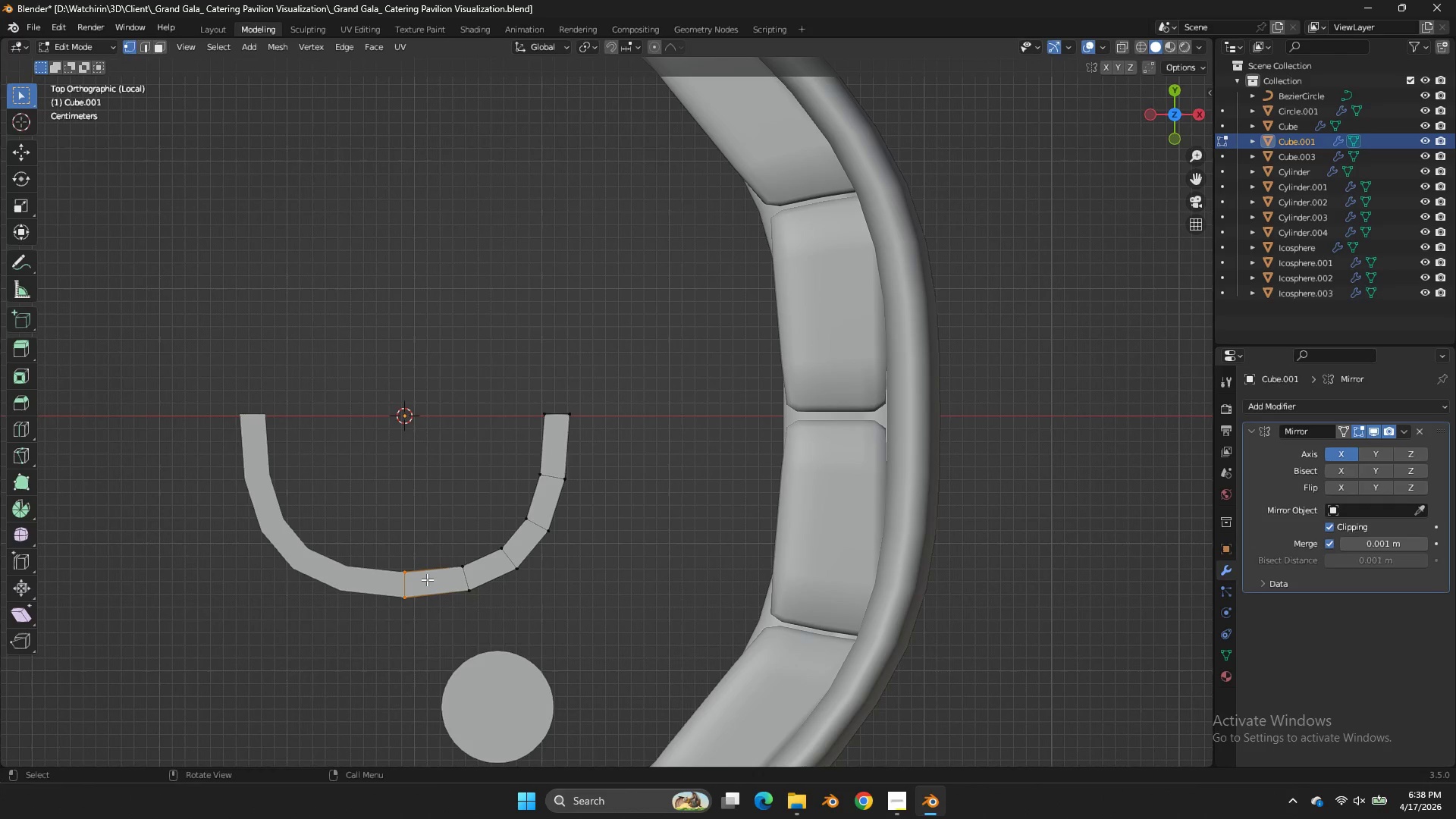 
key(Control+ControlLeft)
 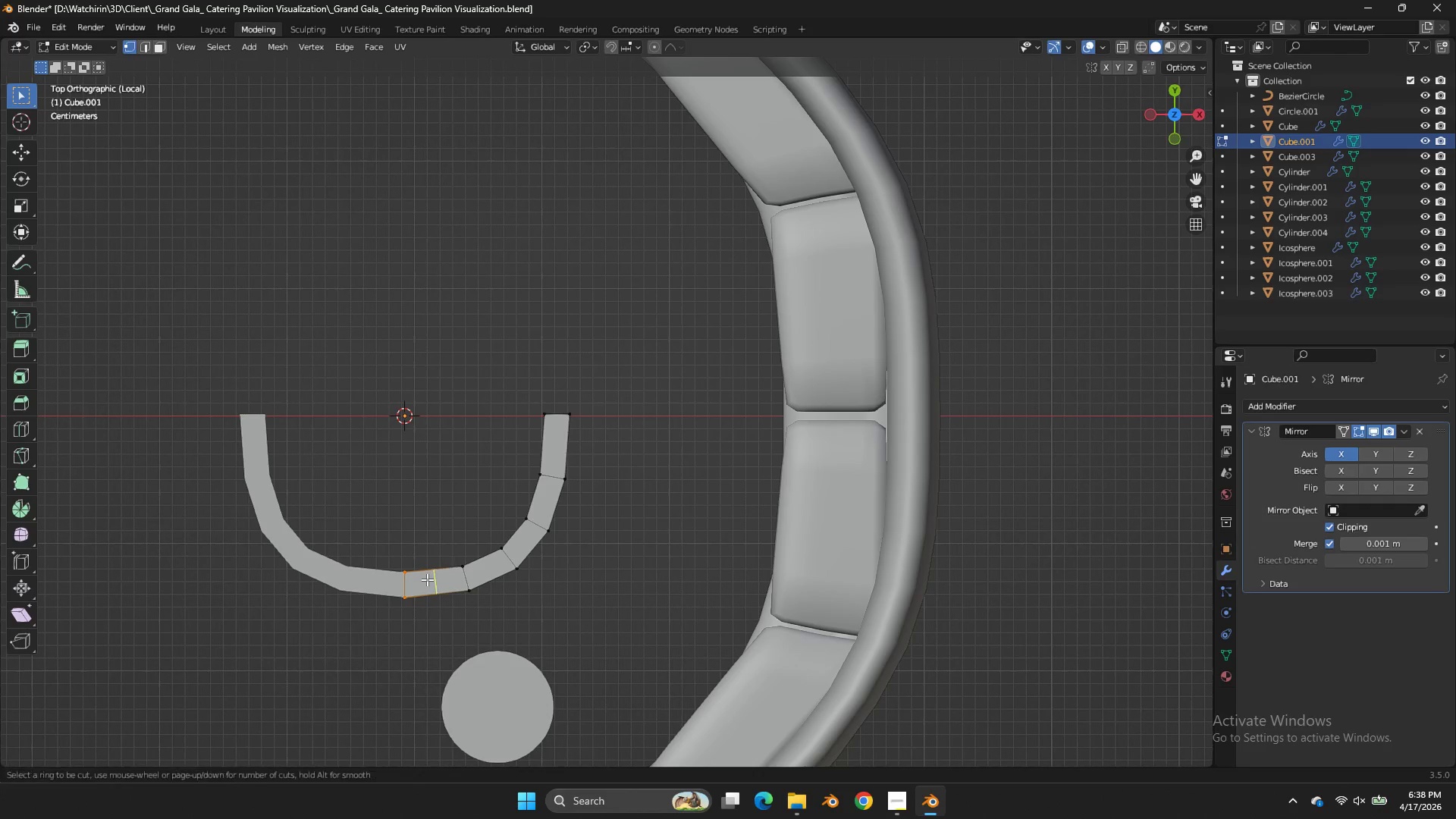 
key(Control+R)
 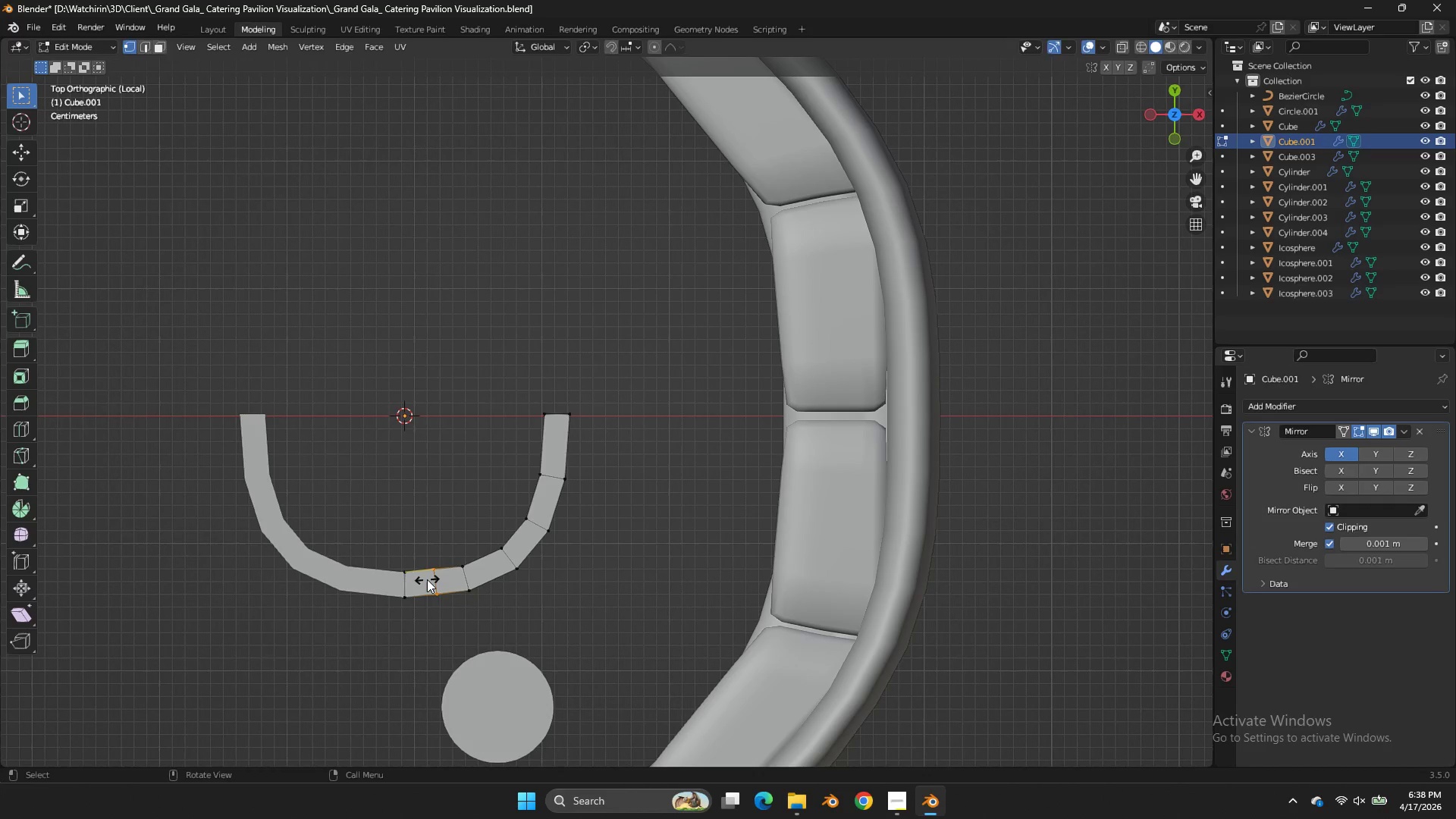 
left_click([427, 579])
 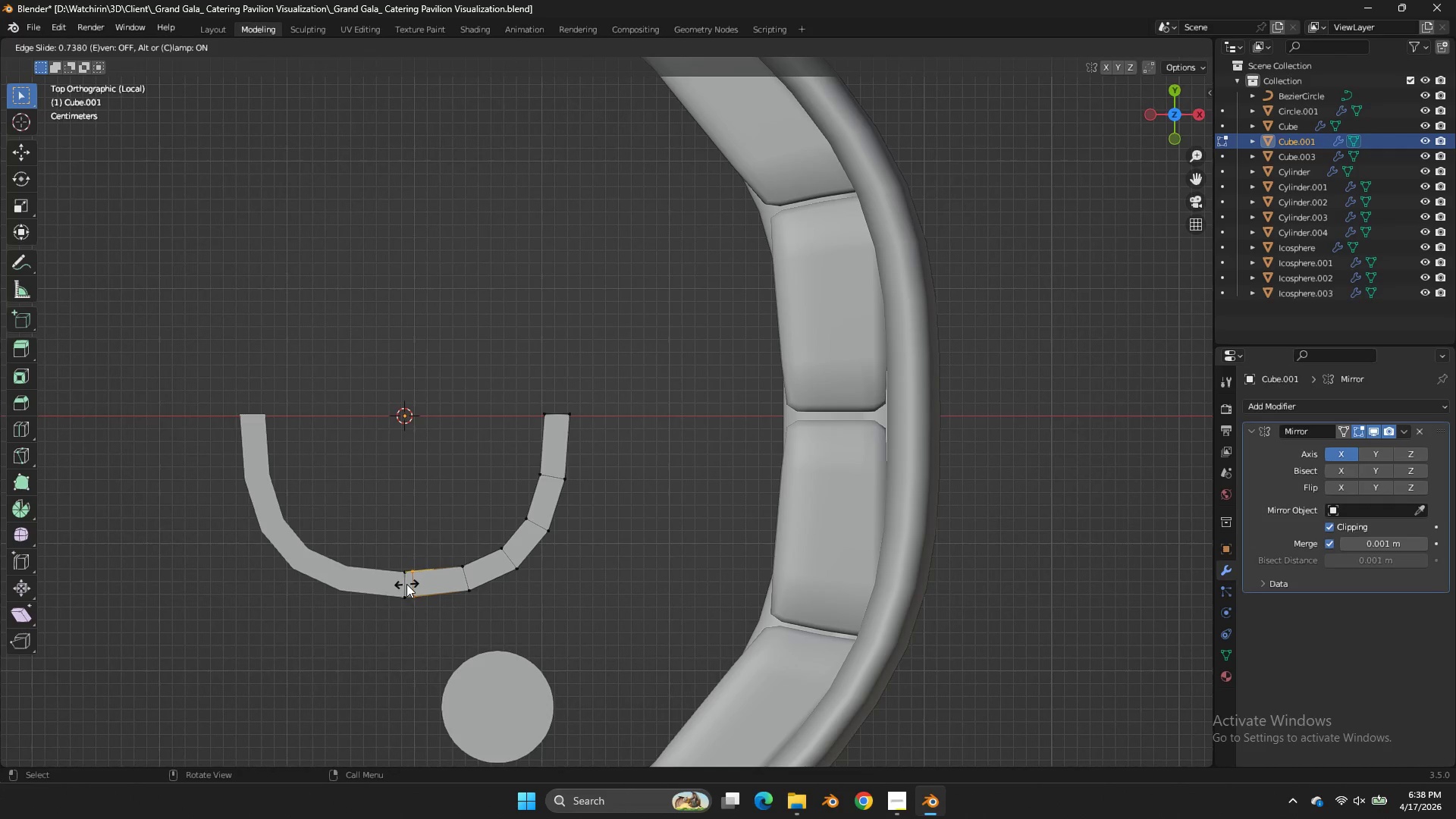 
left_click([406, 583])
 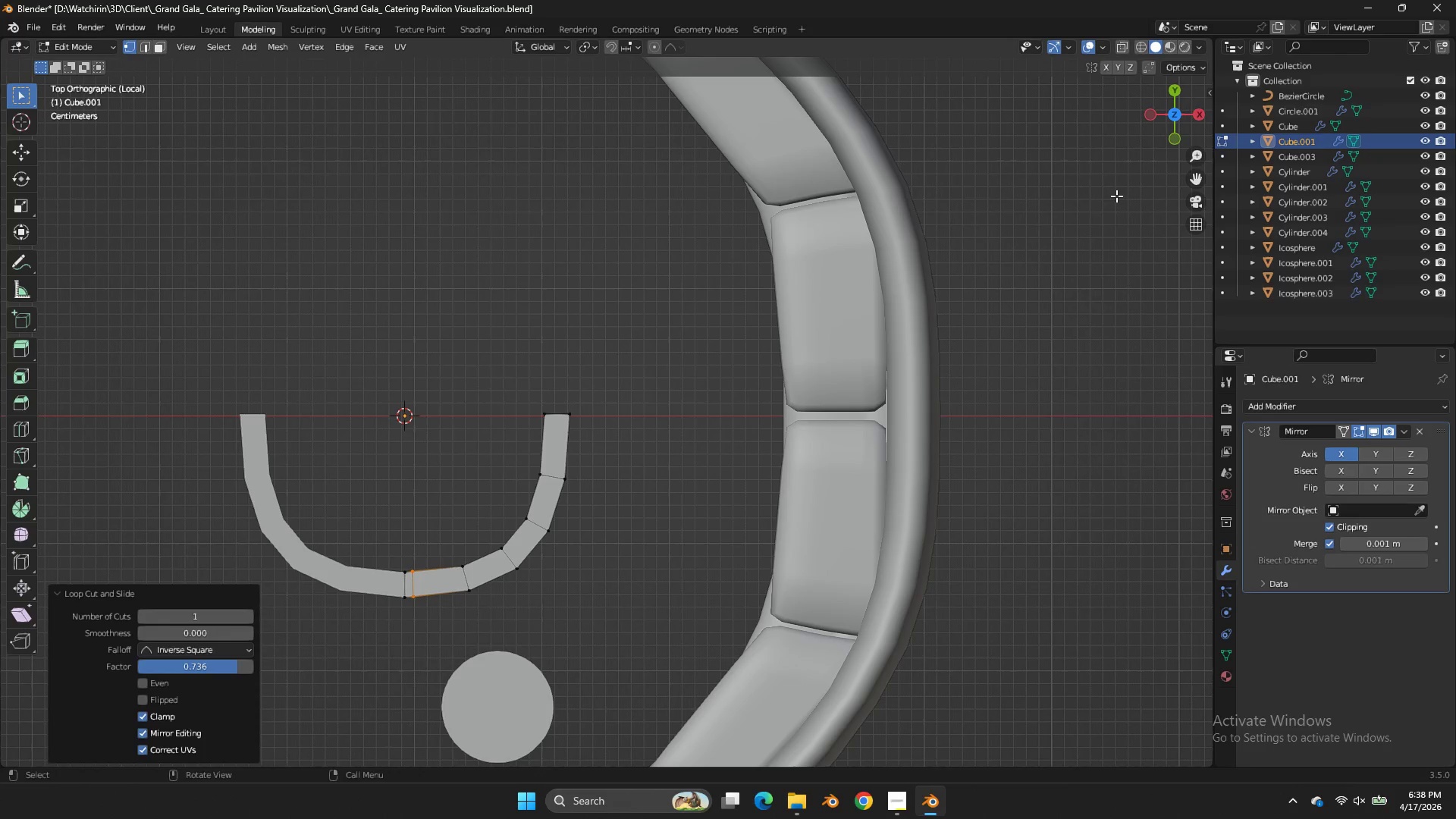 
key(NumpadDivide)
 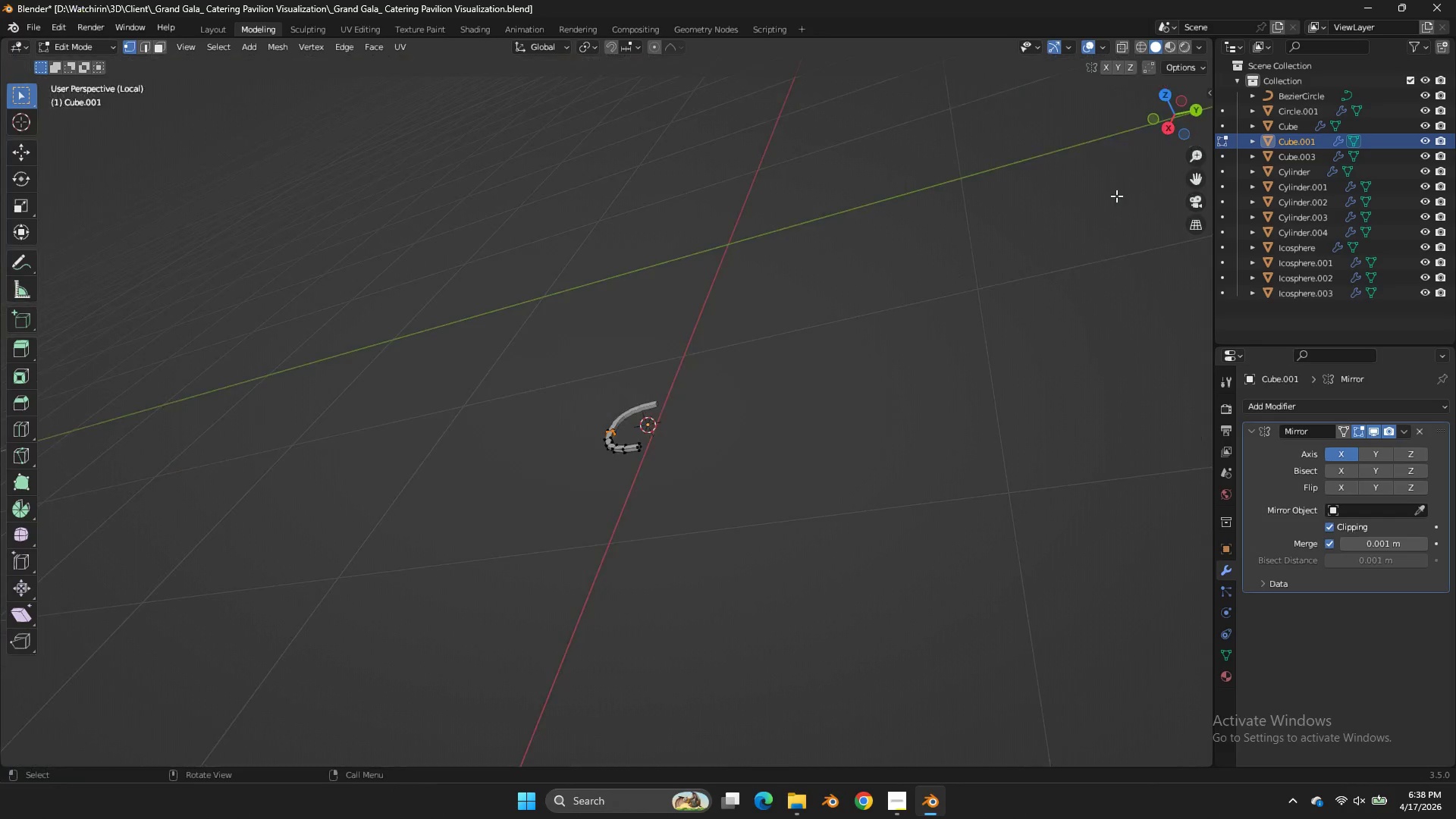 
key(NumpadDivide)
 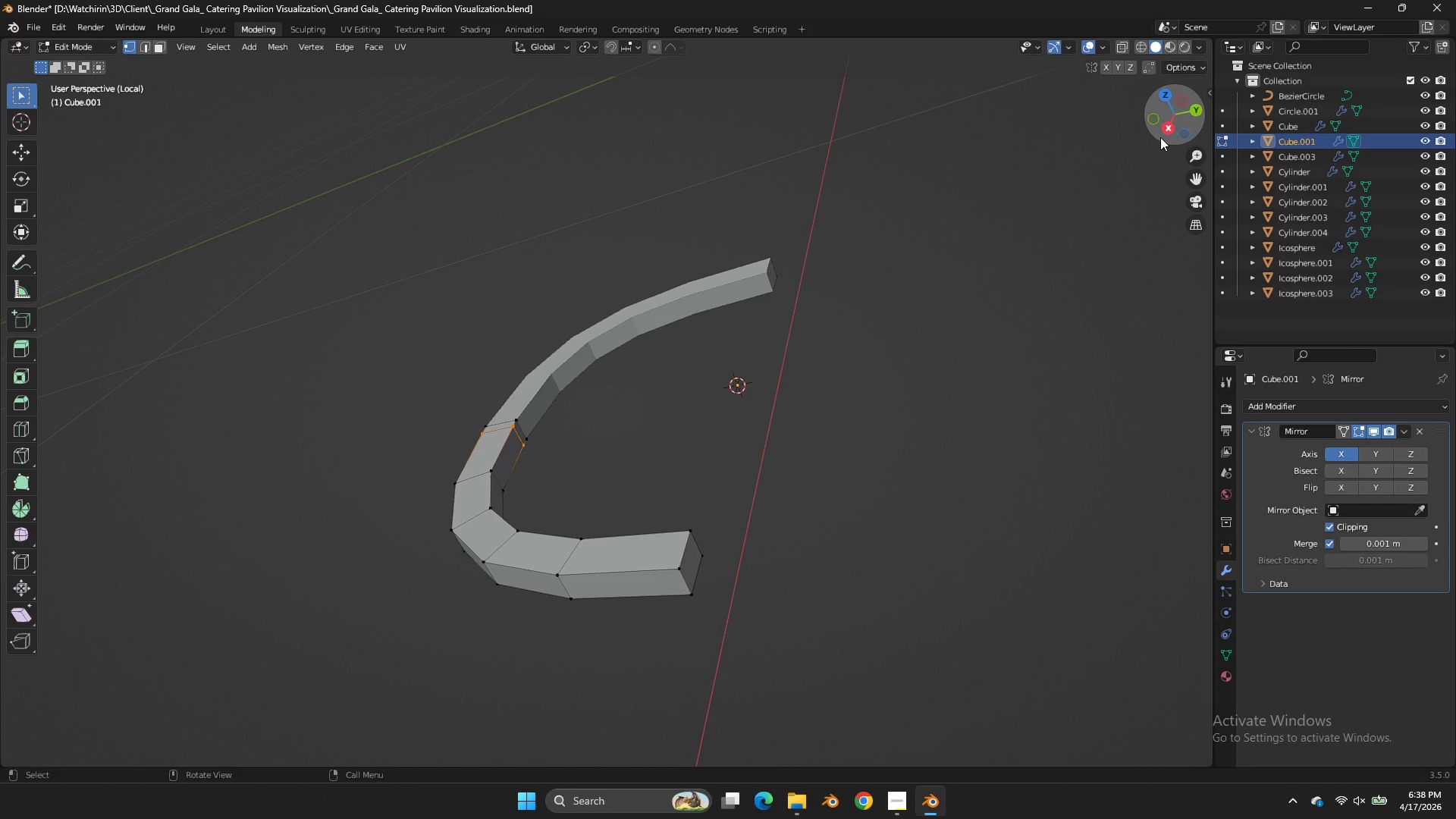 
left_click([1156, 129])
 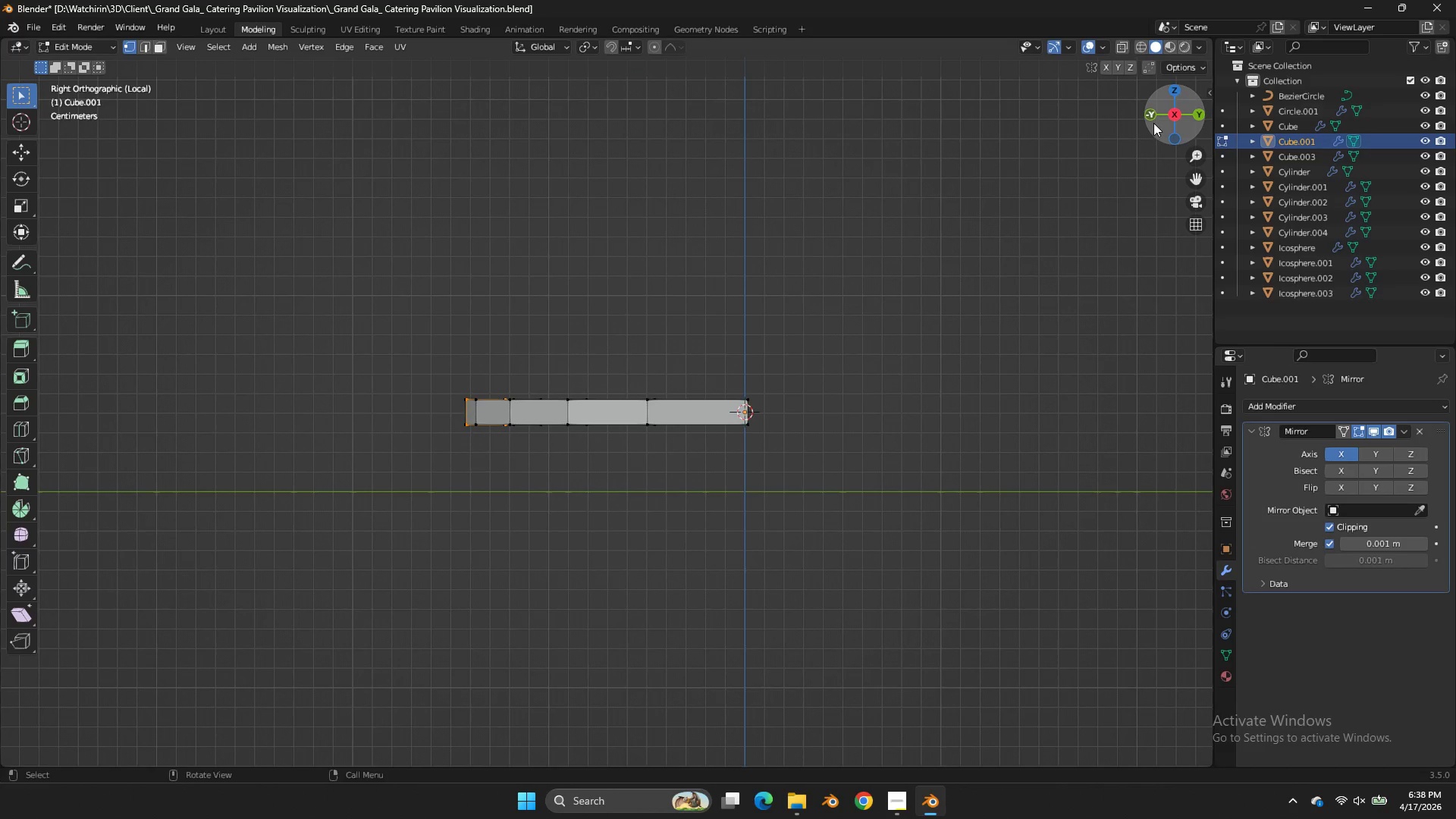 
left_click([1153, 123])
 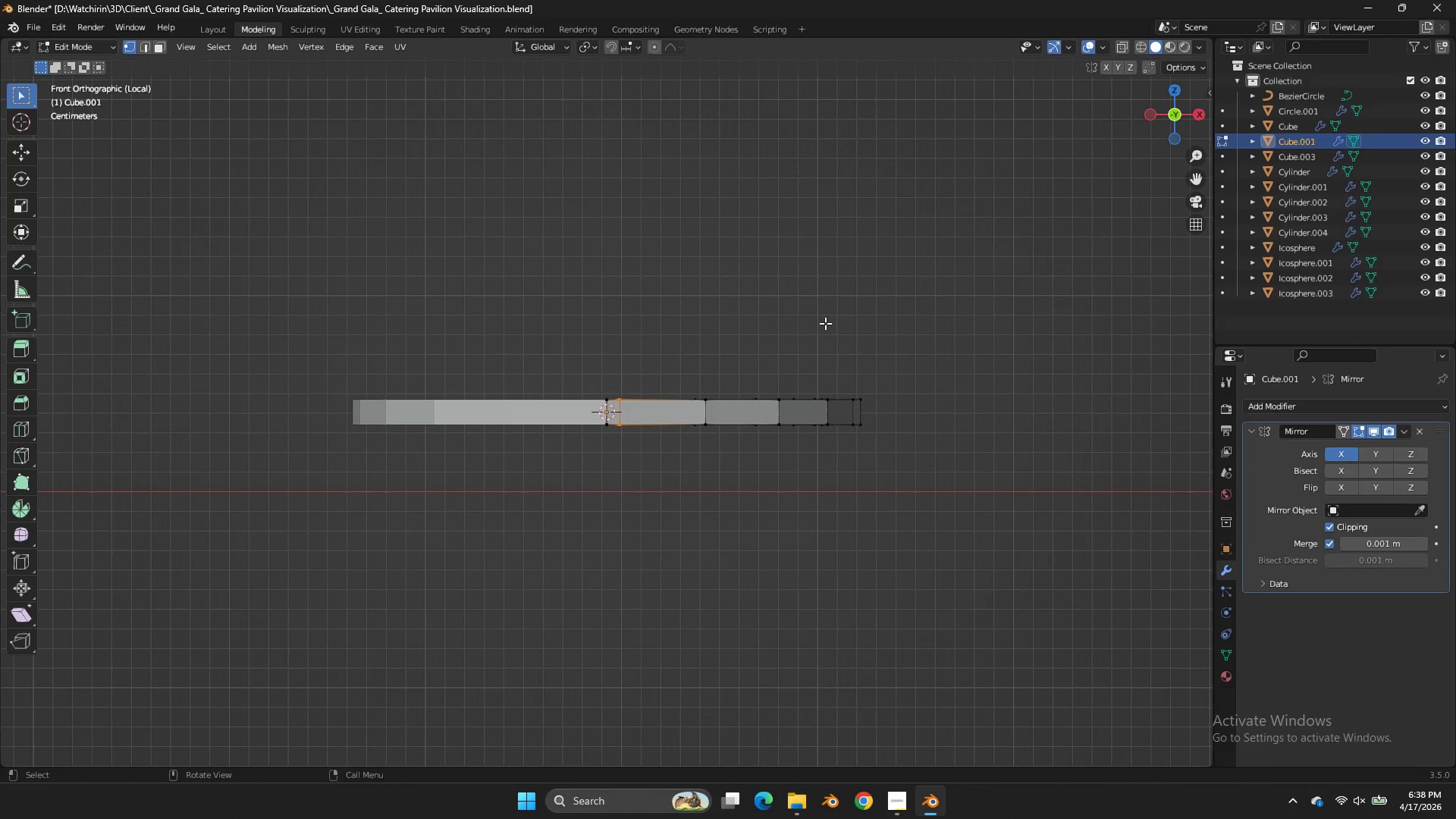 
key(Z)
 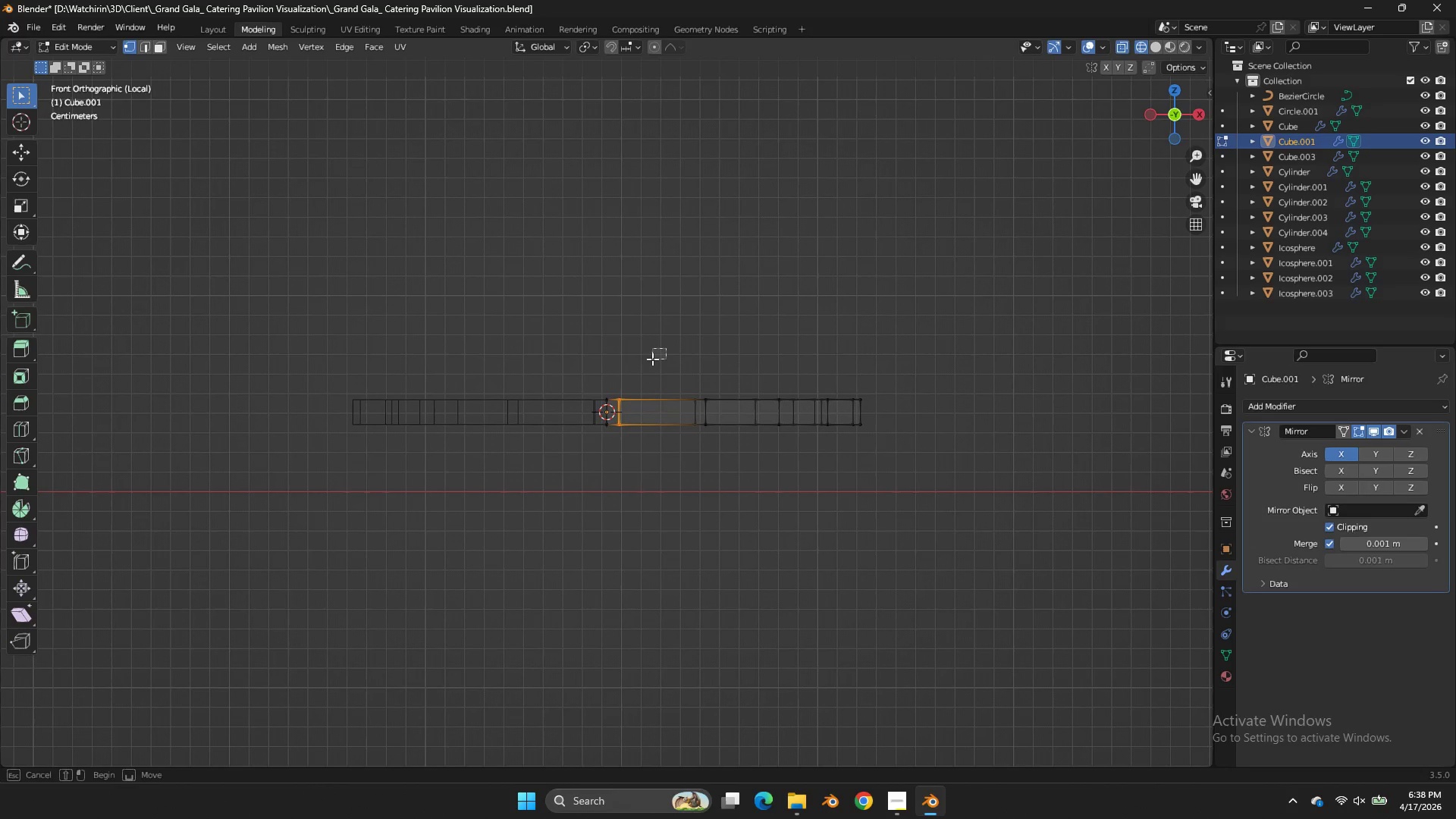 
left_click_drag(start_coordinate=[666, 348], to_coordinate=[576, 407])
 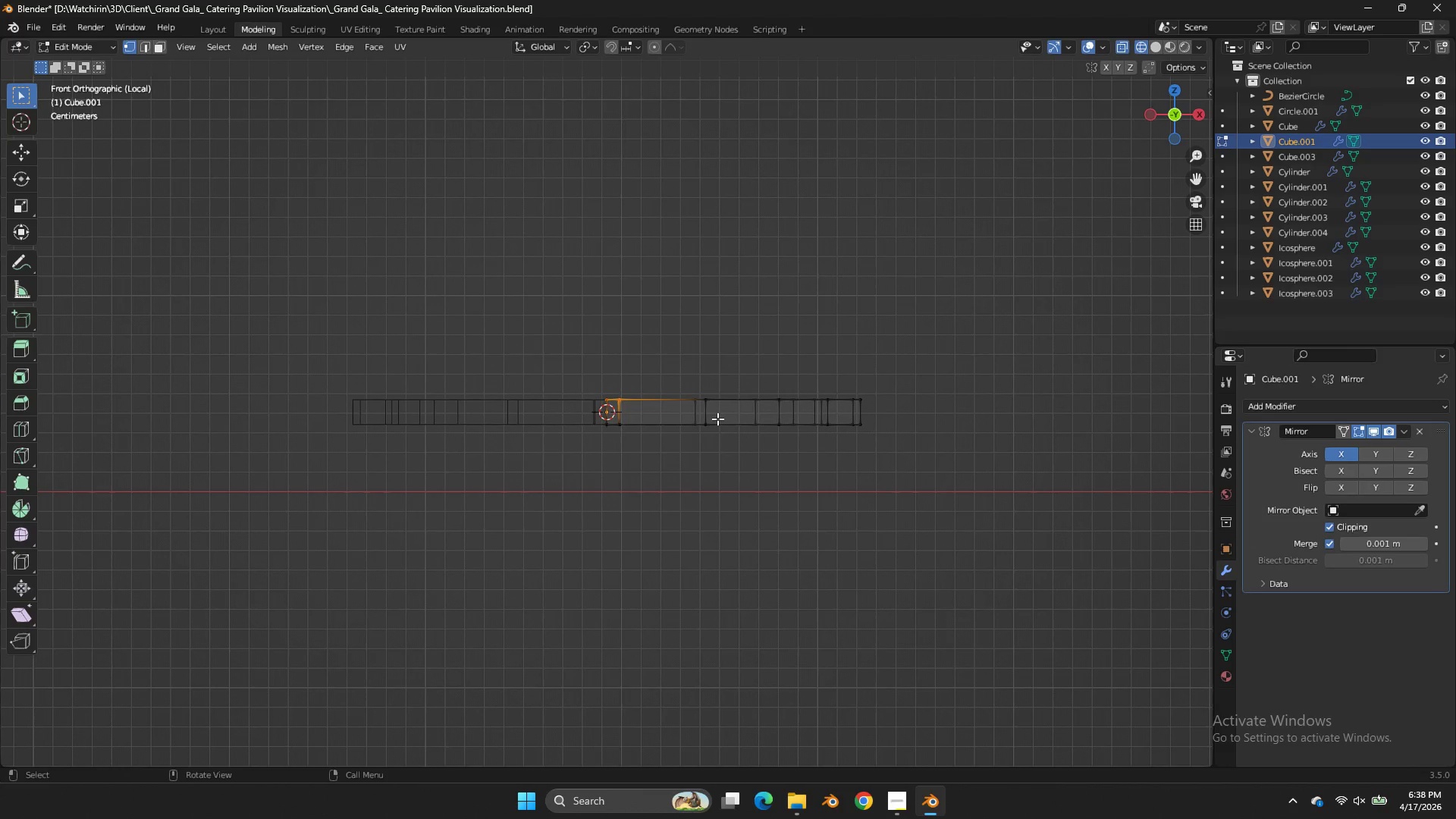 
left_click_drag(start_coordinate=[1179, 141], to_coordinate=[1002, 188])
 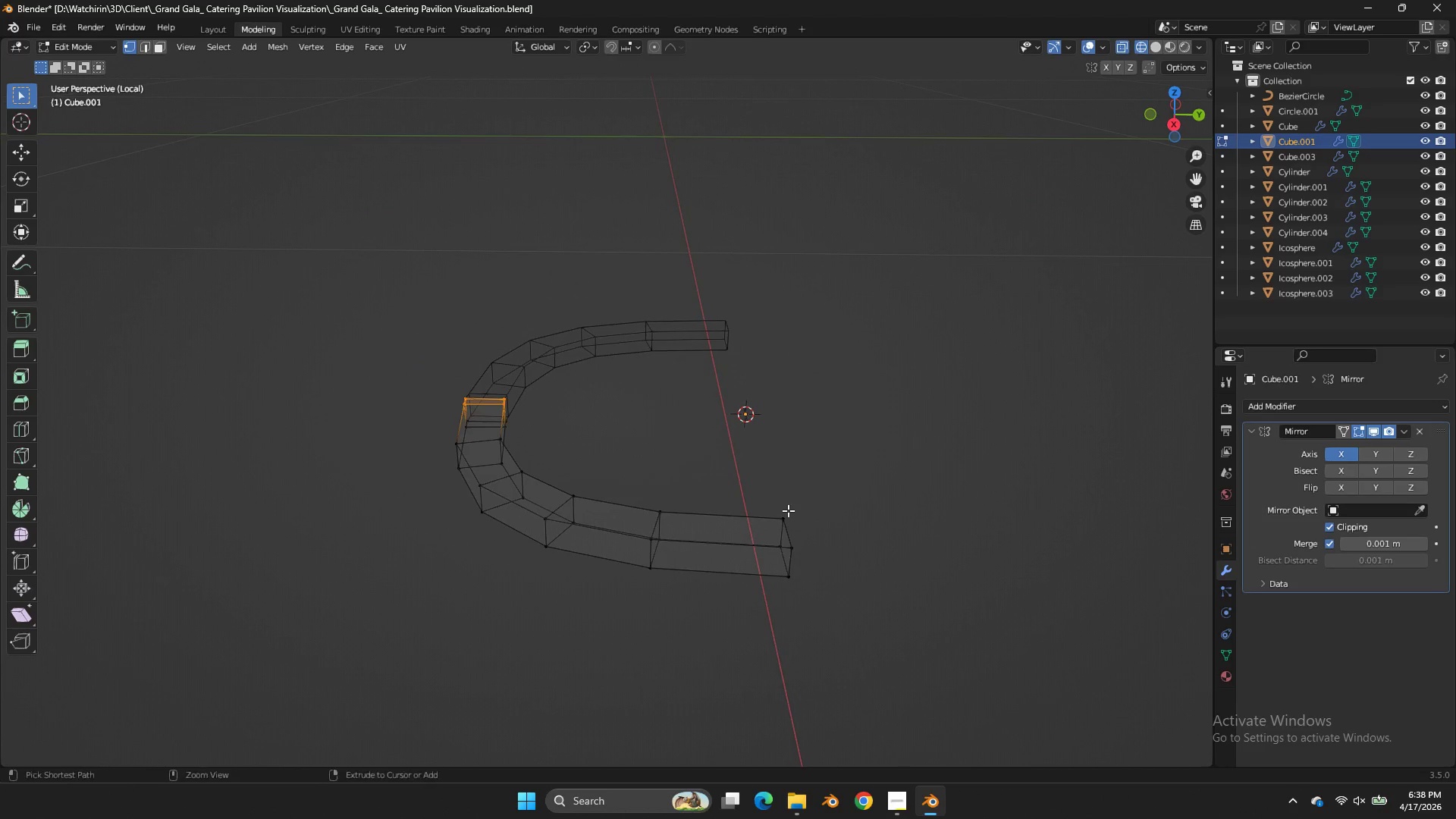 
key(Control+R)
 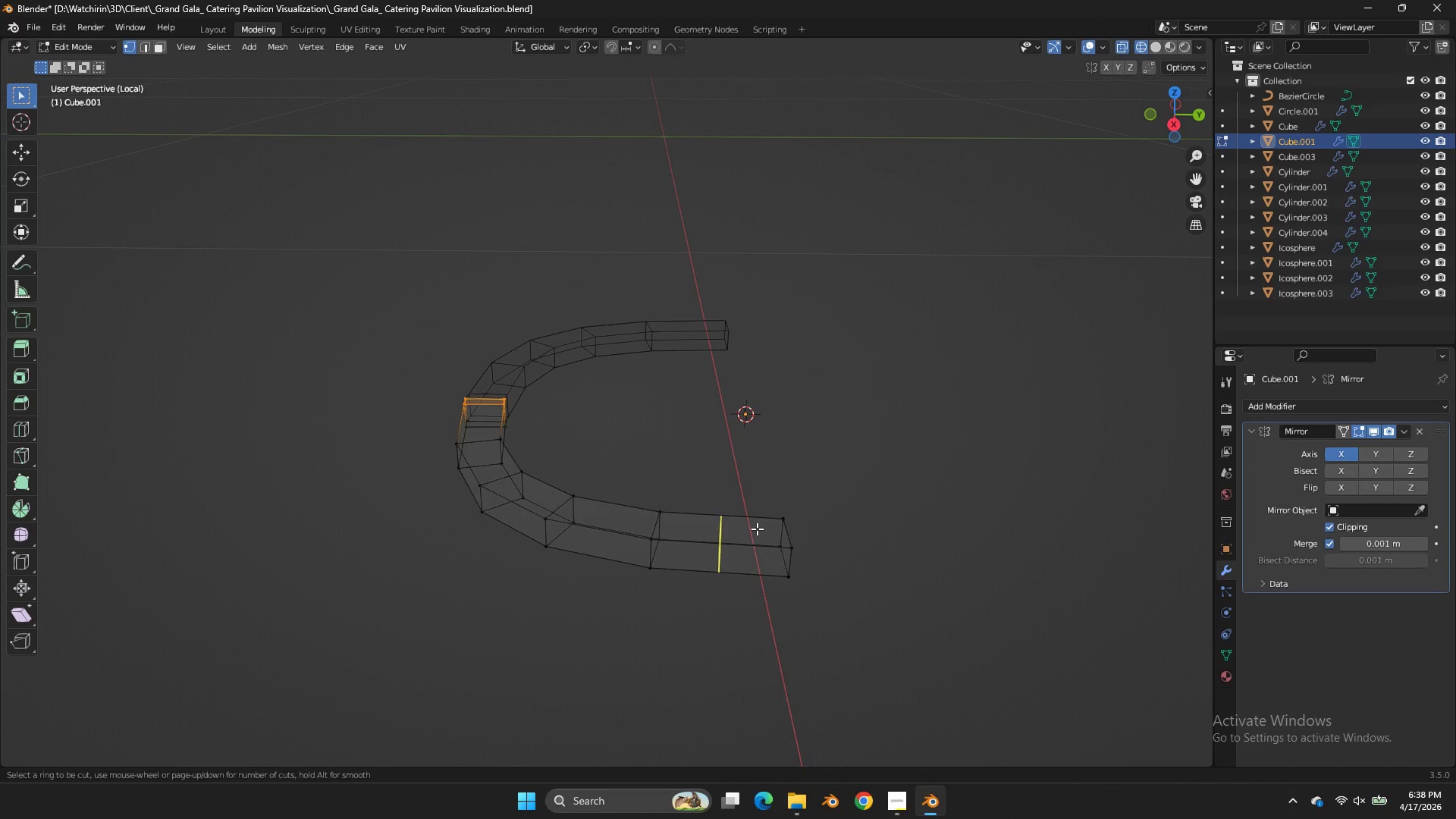 
left_click([757, 529])
 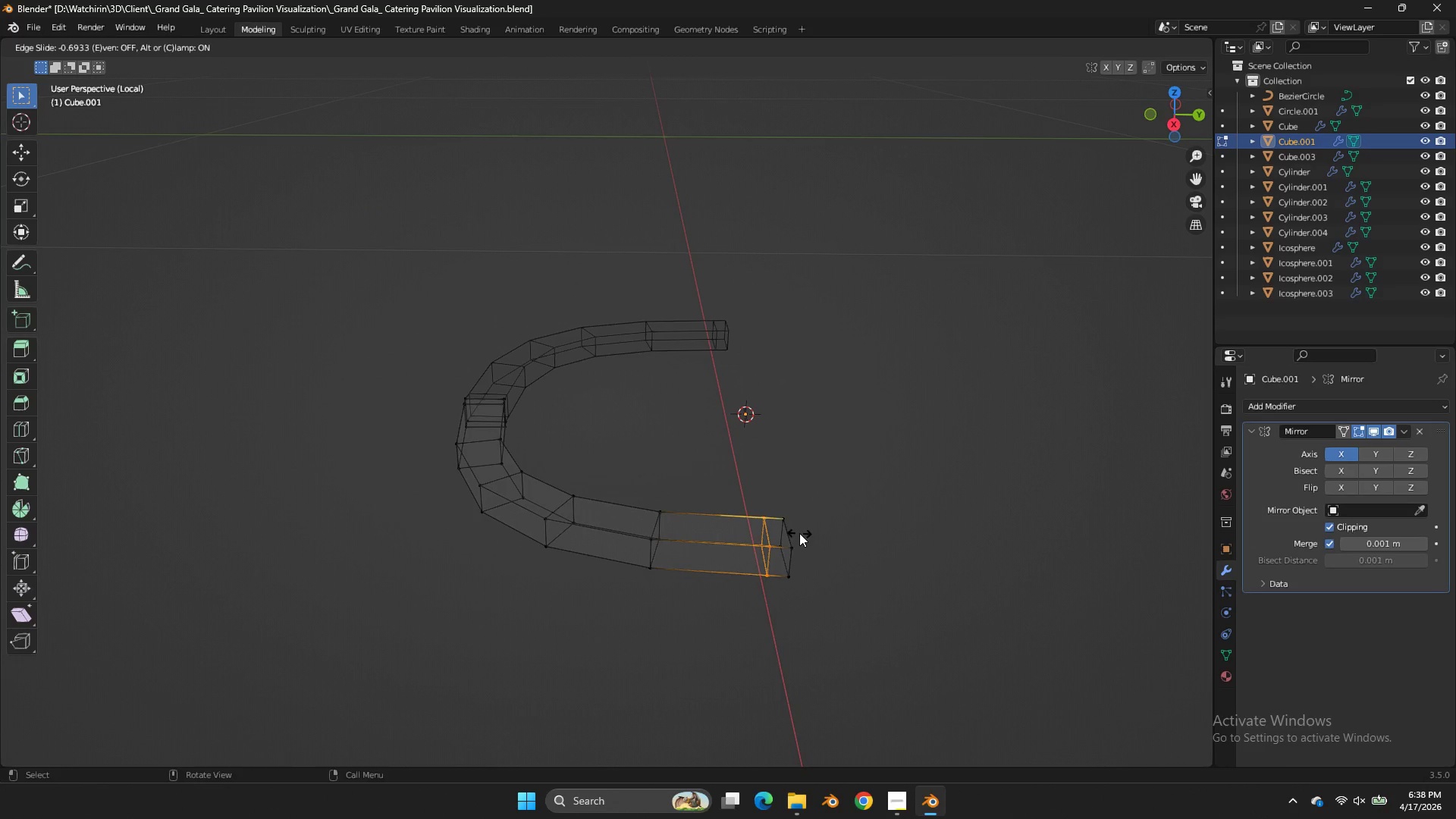 
left_click([799, 533])
 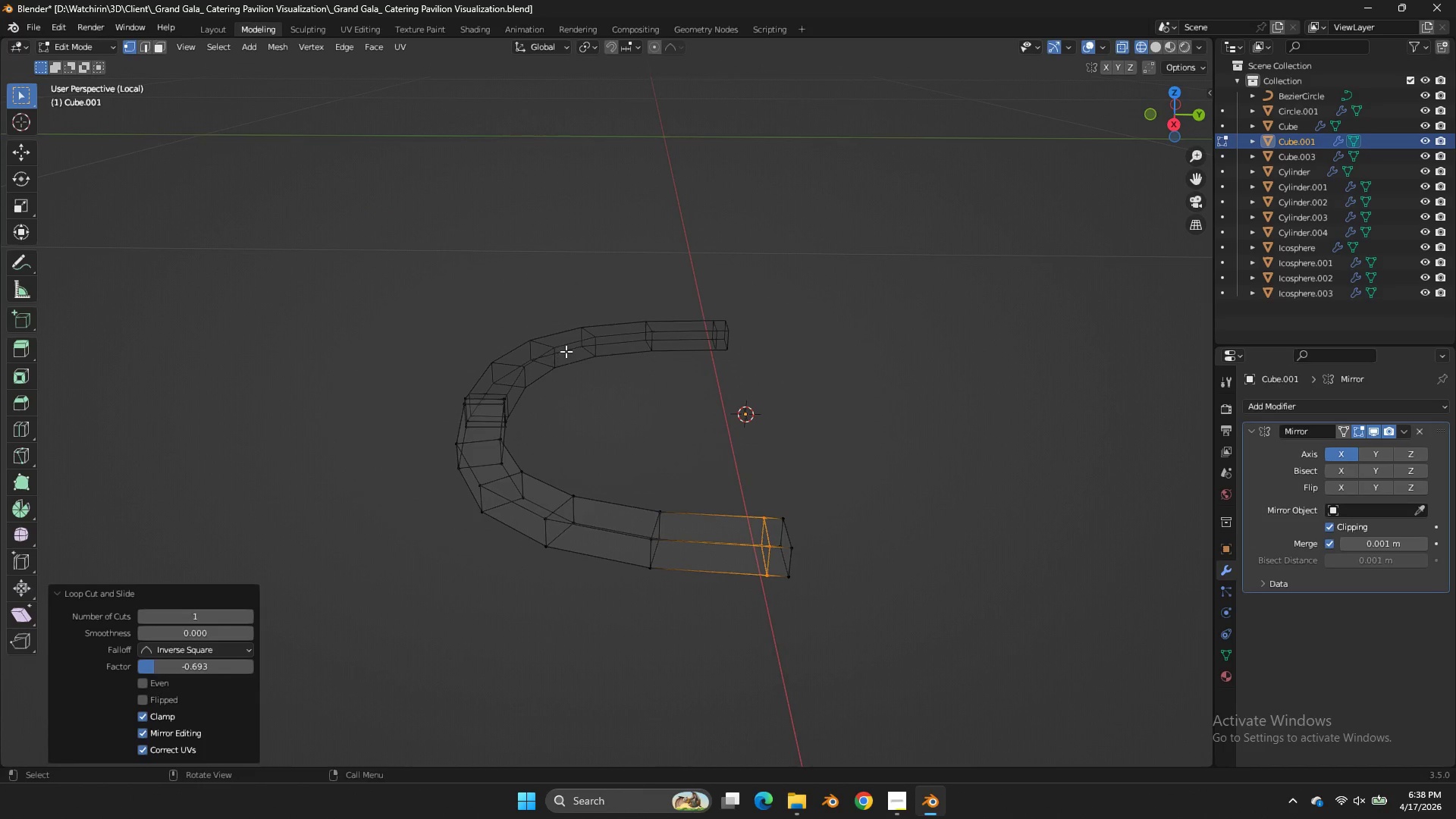 
key(Z)
 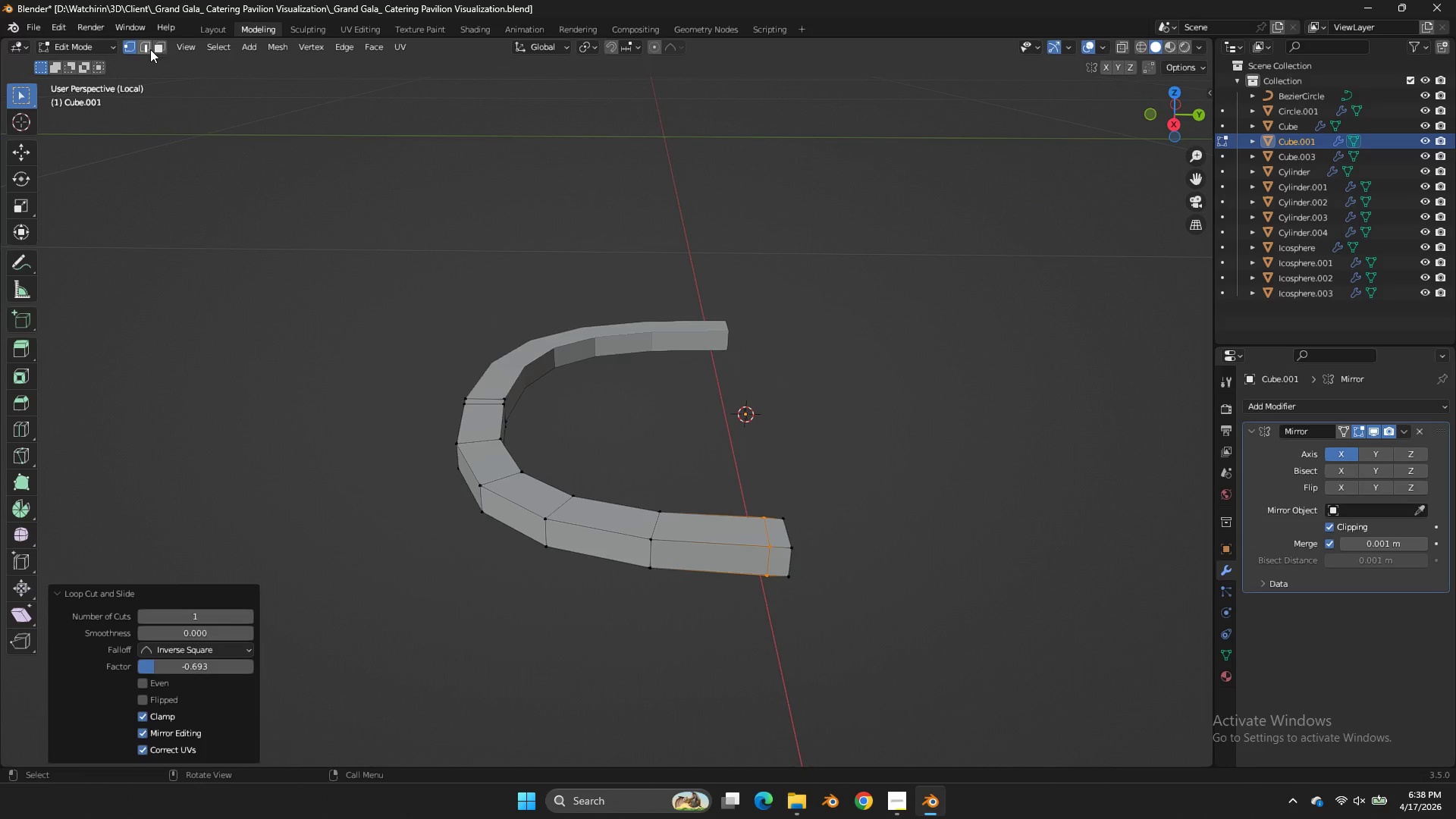 
left_click([158, 47])
 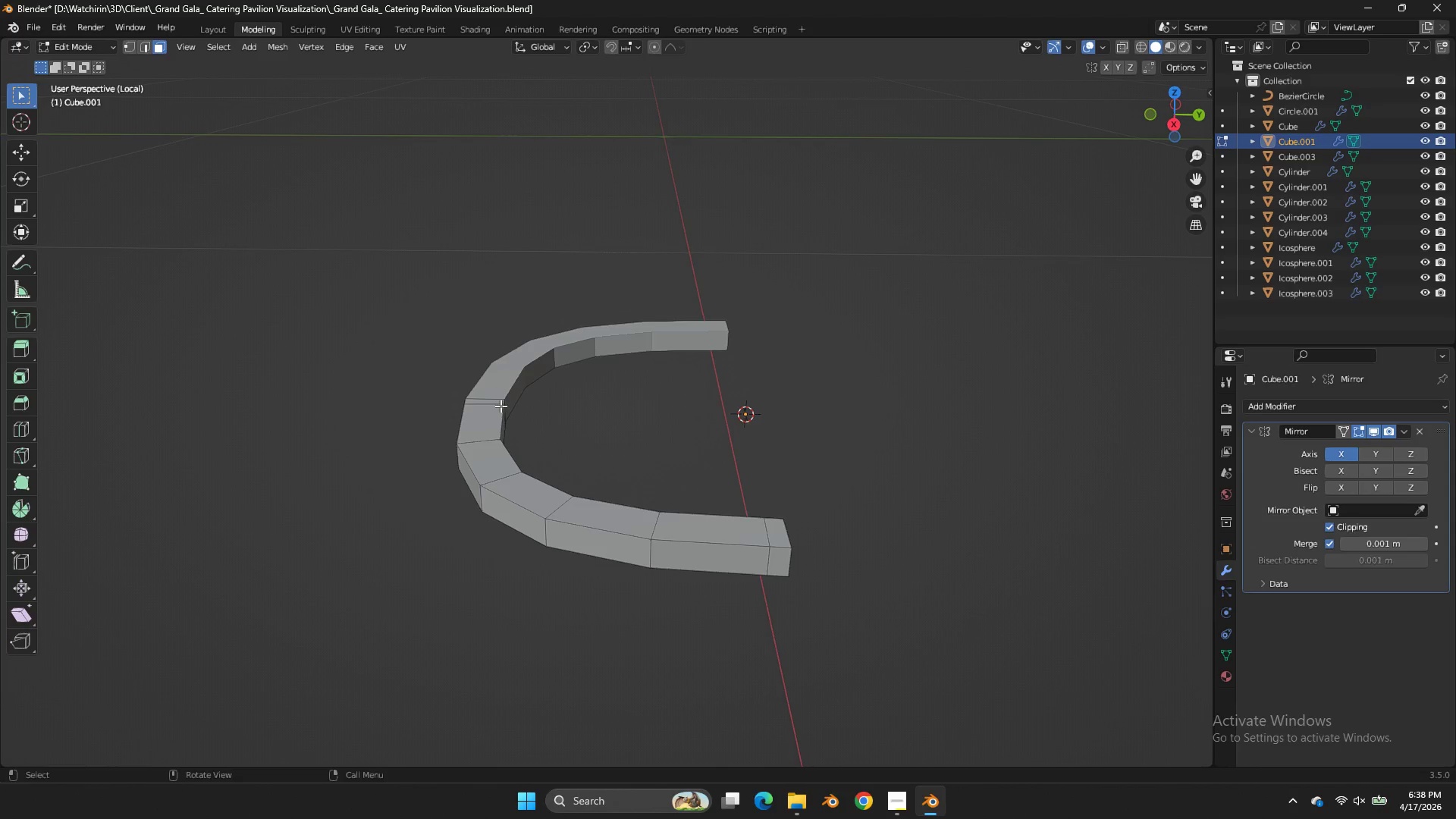 
double_click([495, 403])
 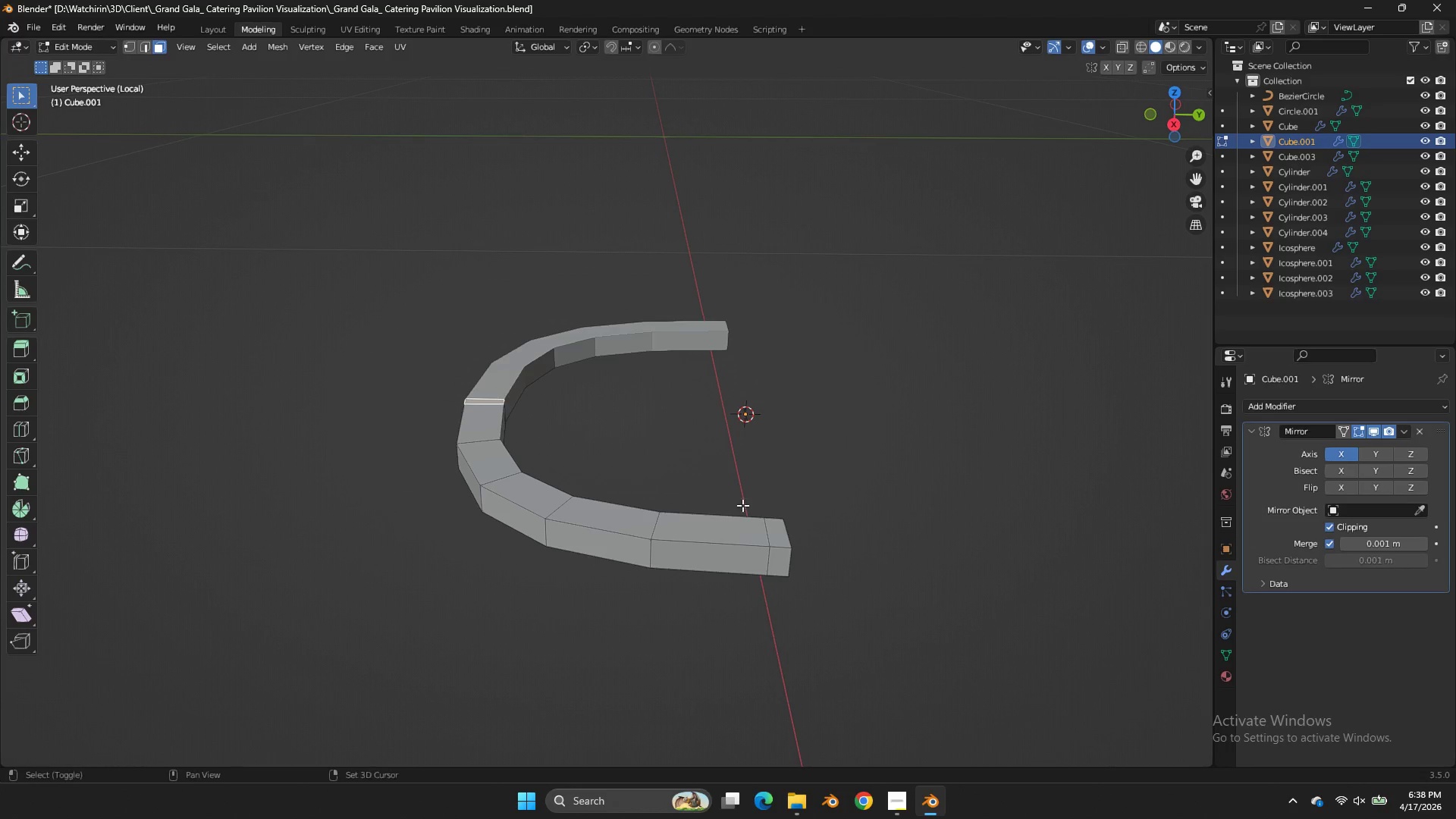 
hold_key(key=ShiftLeft, duration=1.16)
left_click([784, 547])
 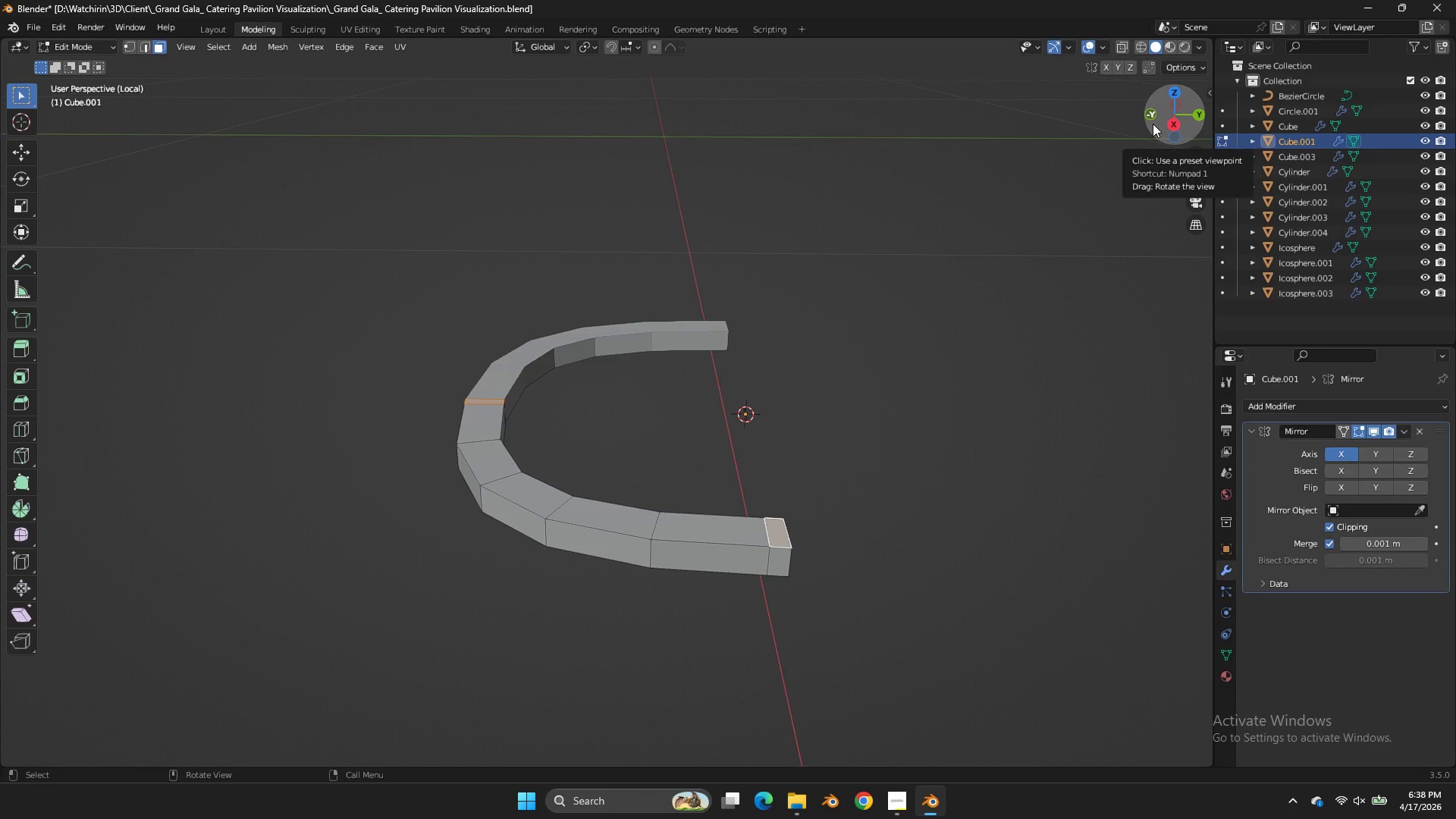 
double_click([1153, 123])
 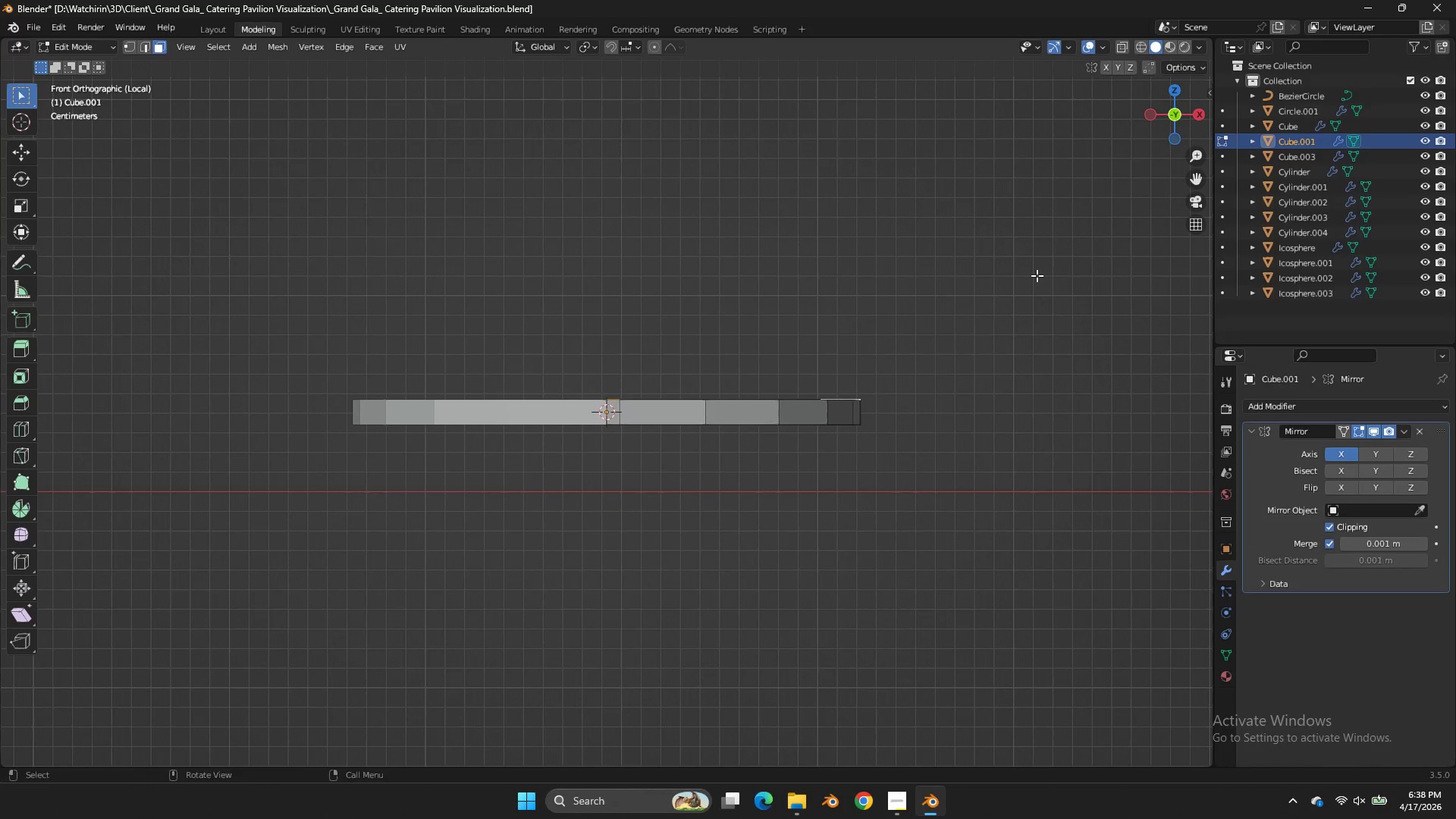 
key(Alt+AltLeft)
 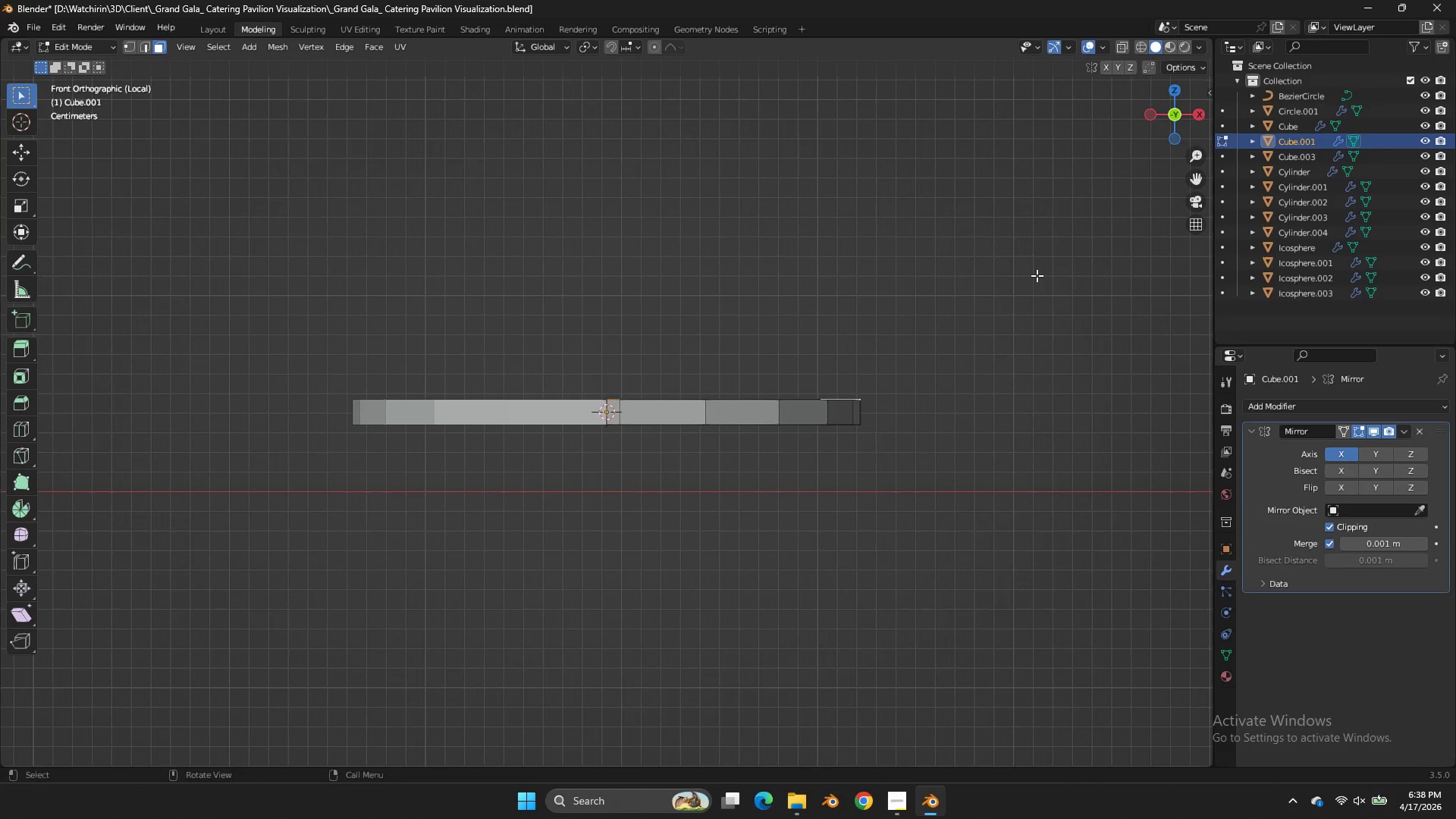 
key(Alt+AltLeft)
 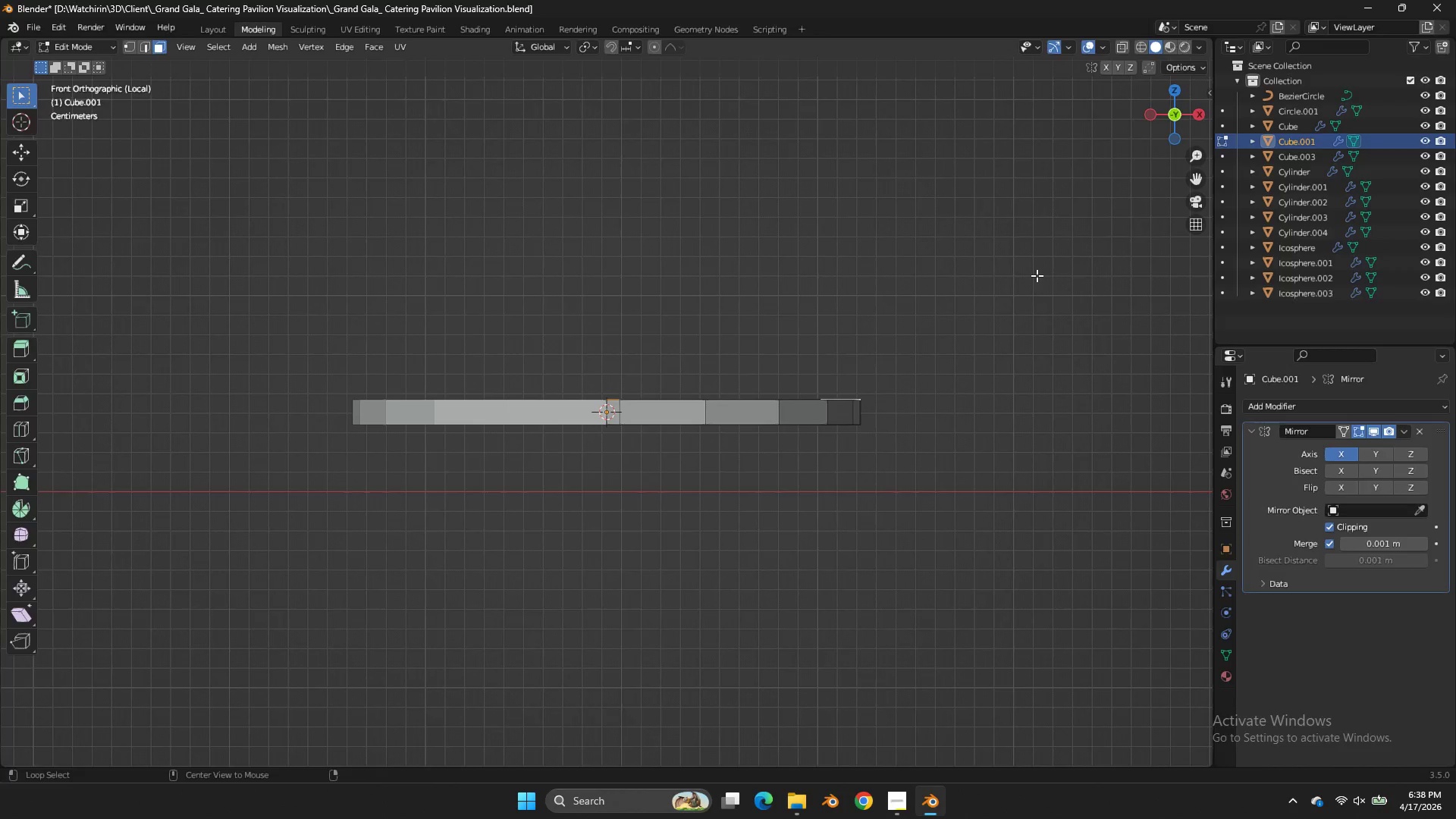 
key(Alt+Tab)